 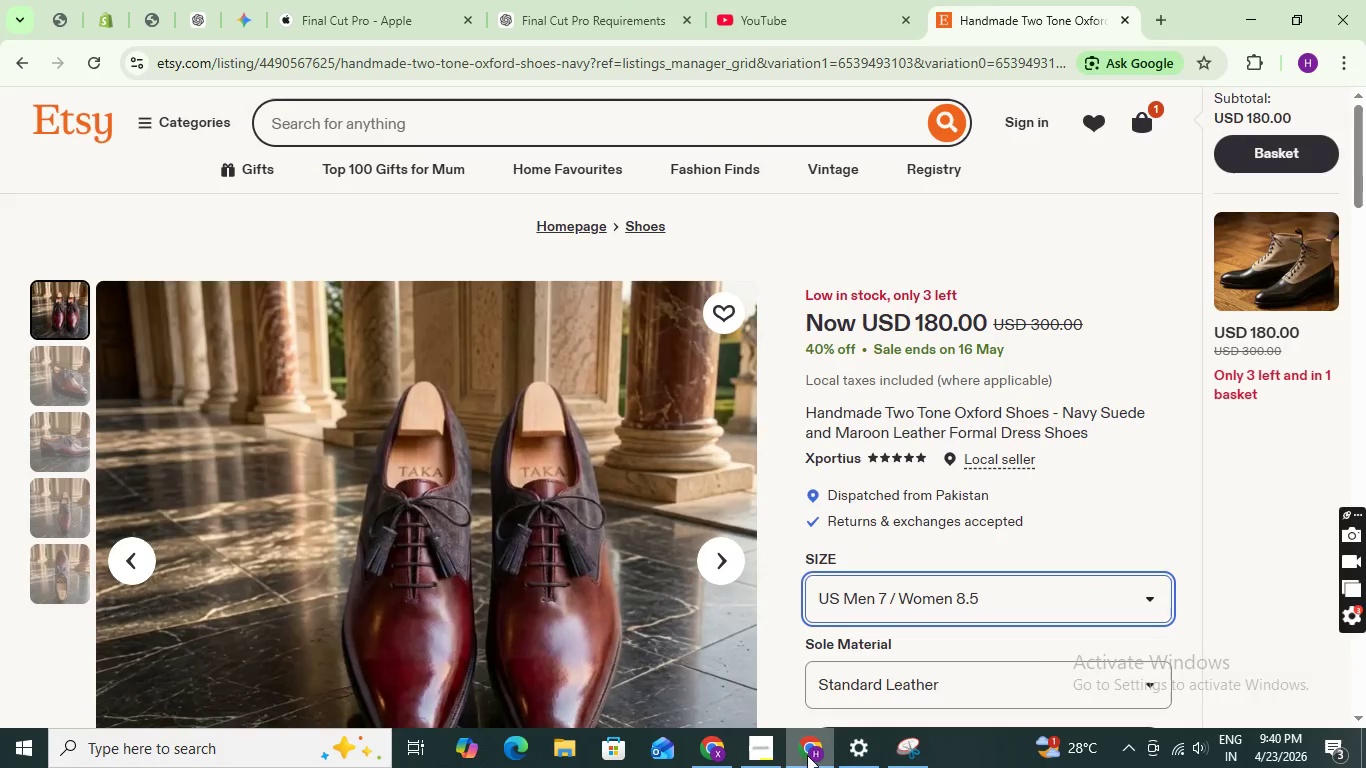 
mouse_move([755, 4])
 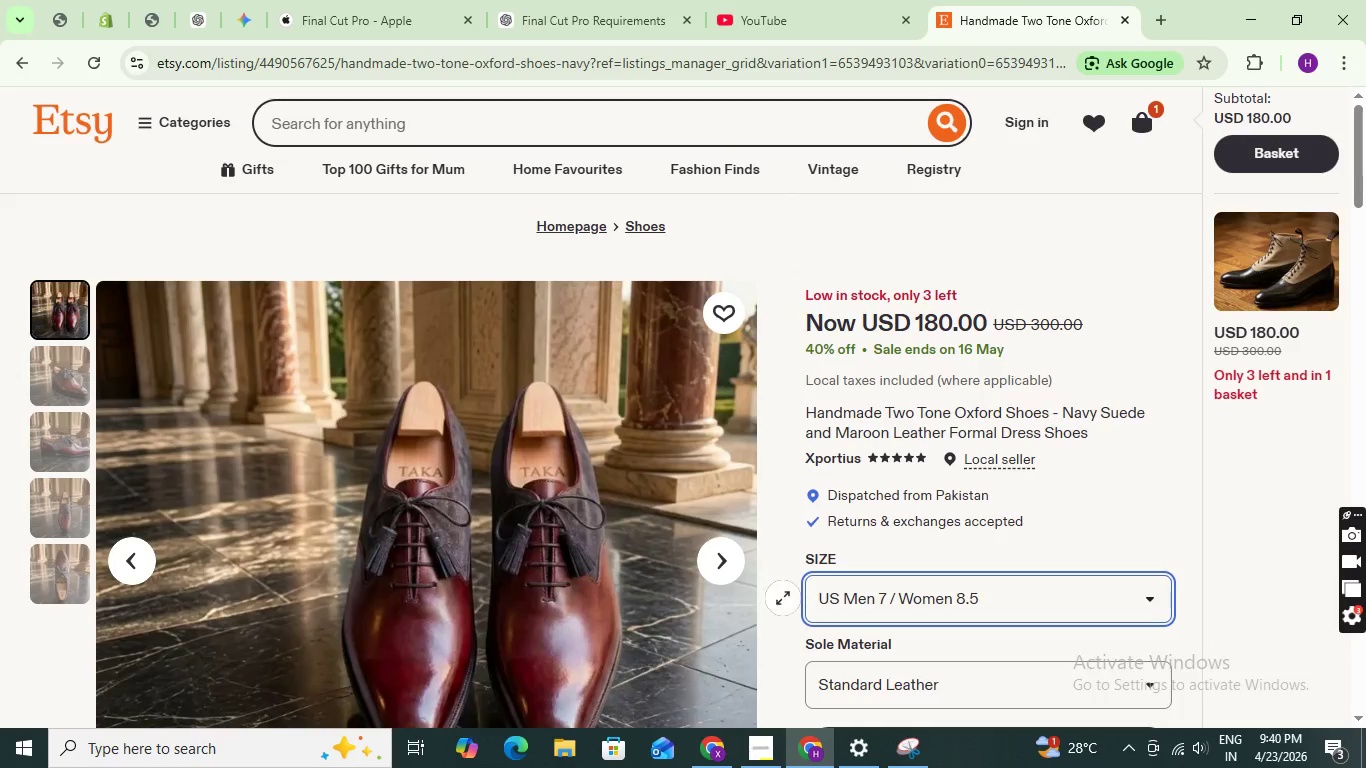 
left_click([813, 742])
 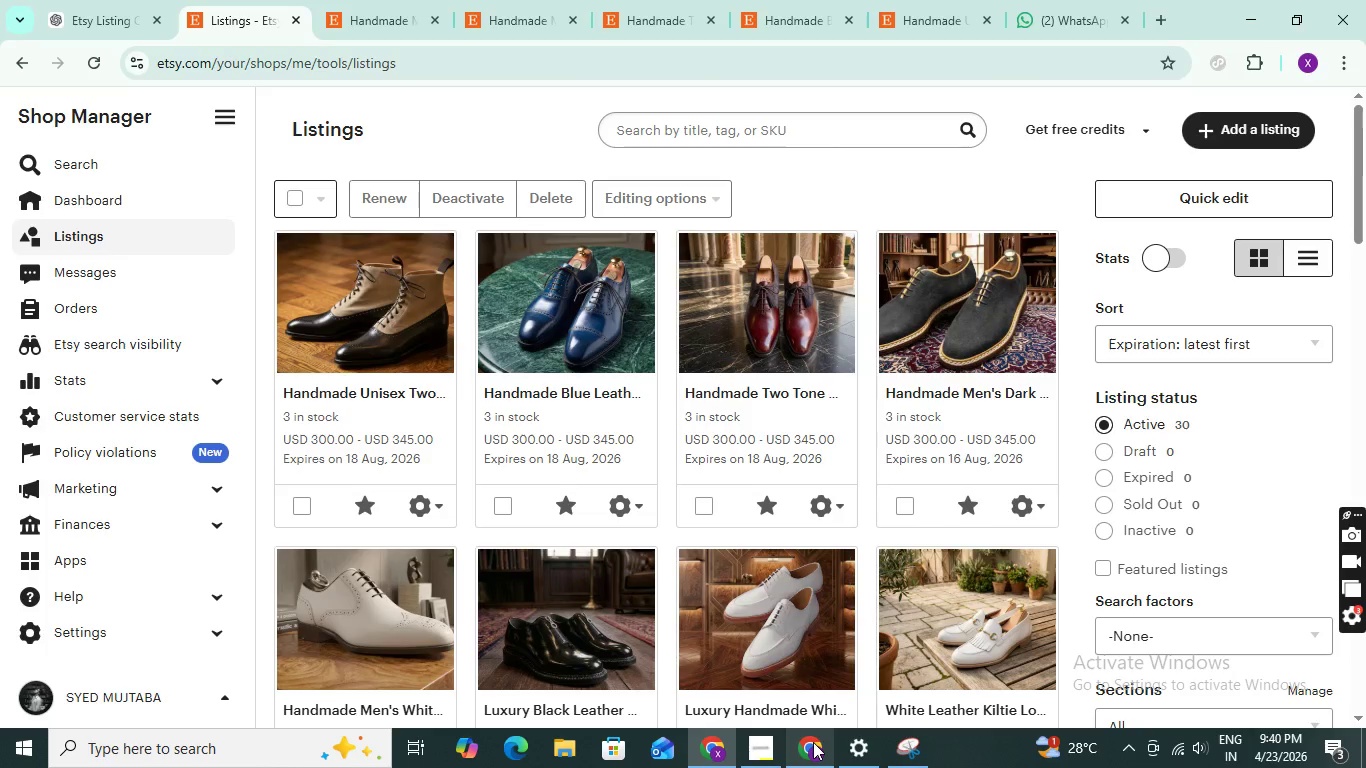 
left_click([813, 742])
 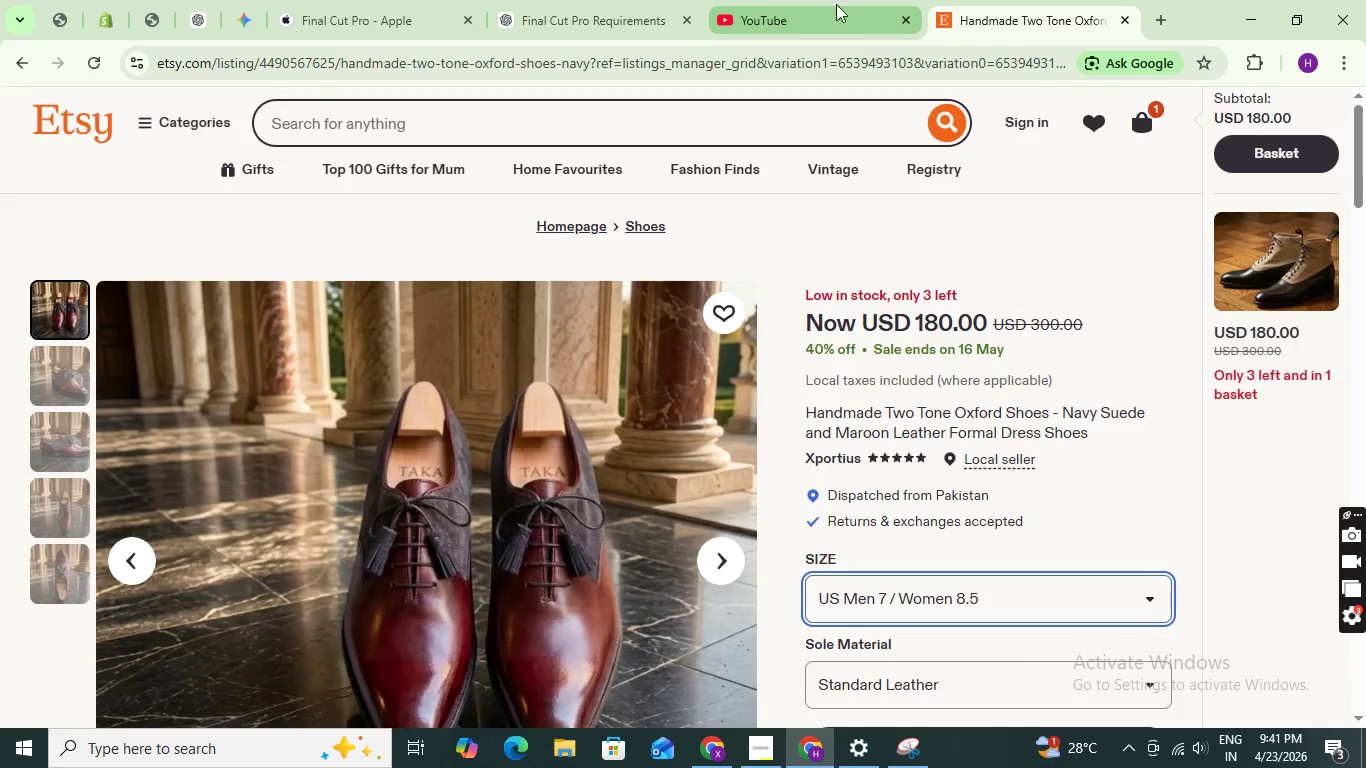 
left_click([764, 3])
 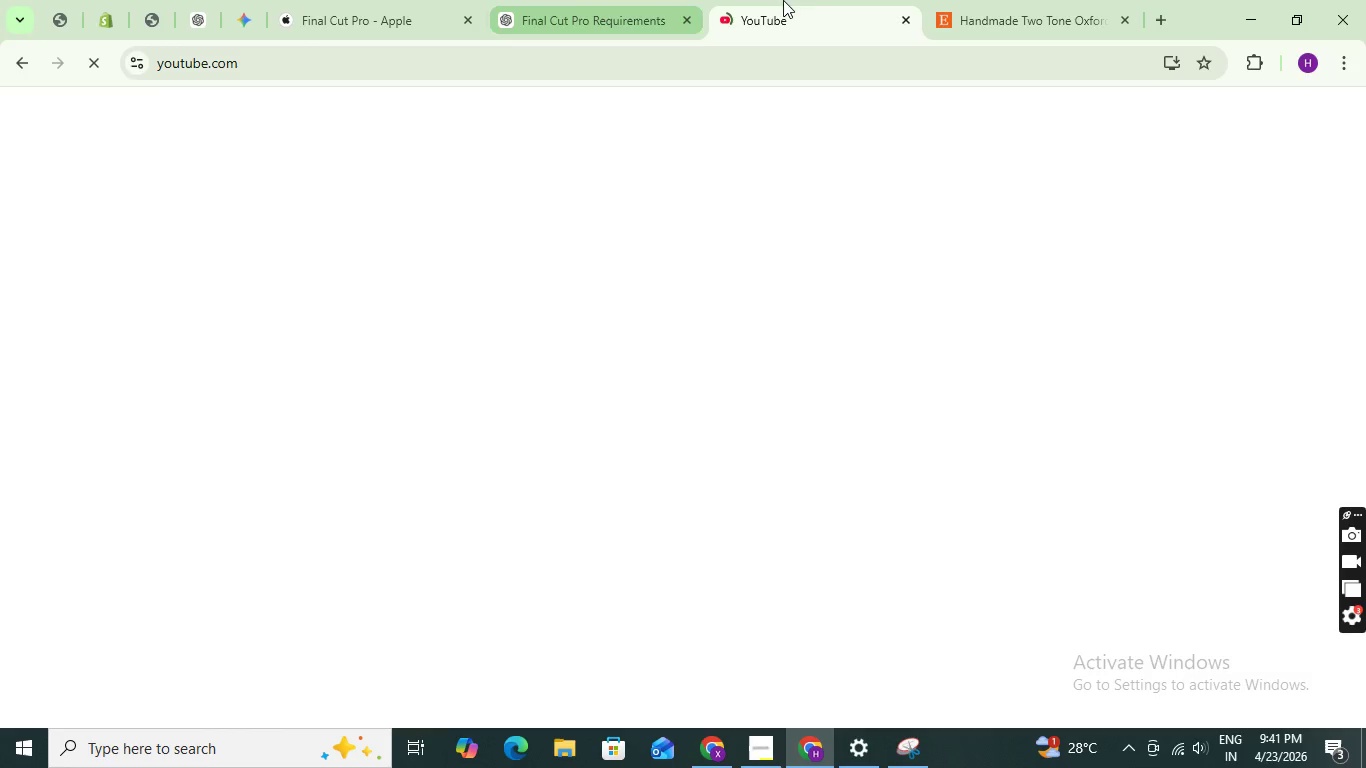 
left_click([801, 0])
 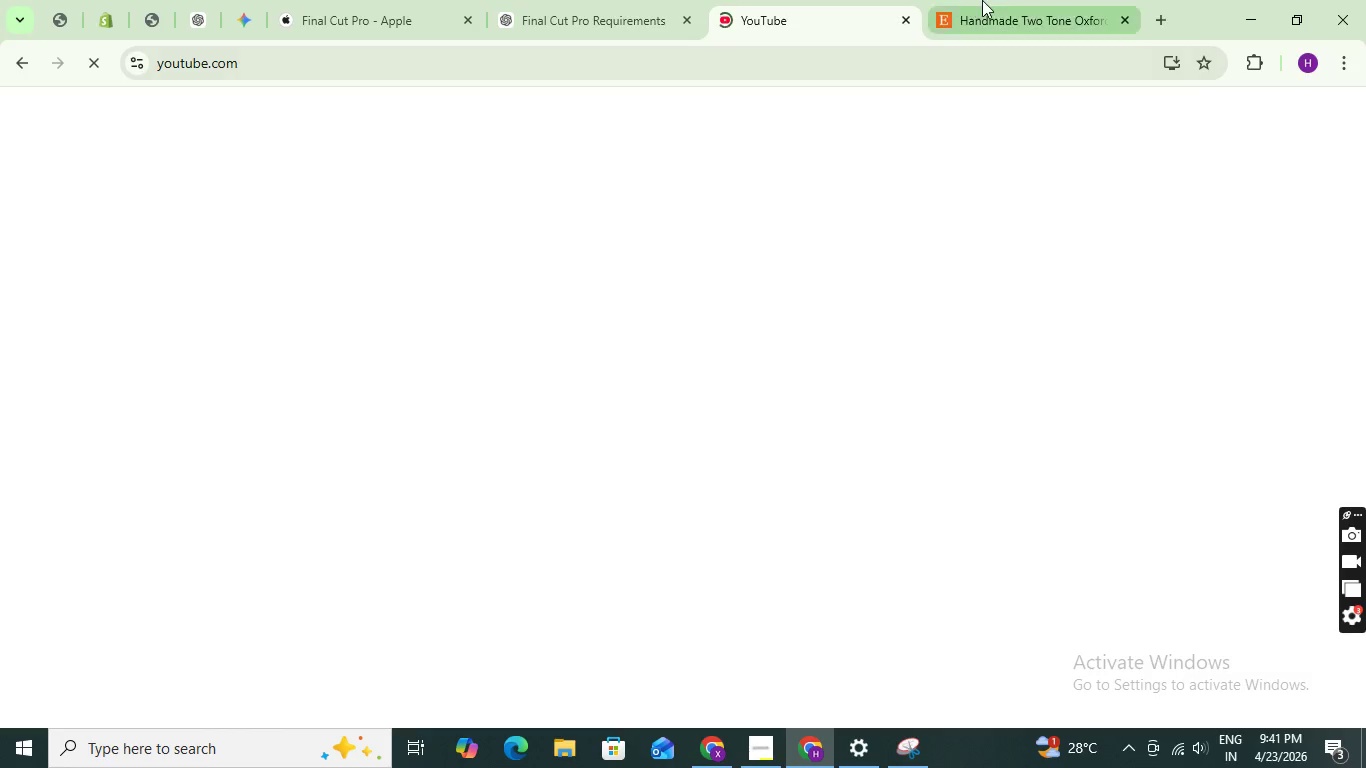 
left_click([993, 0])
 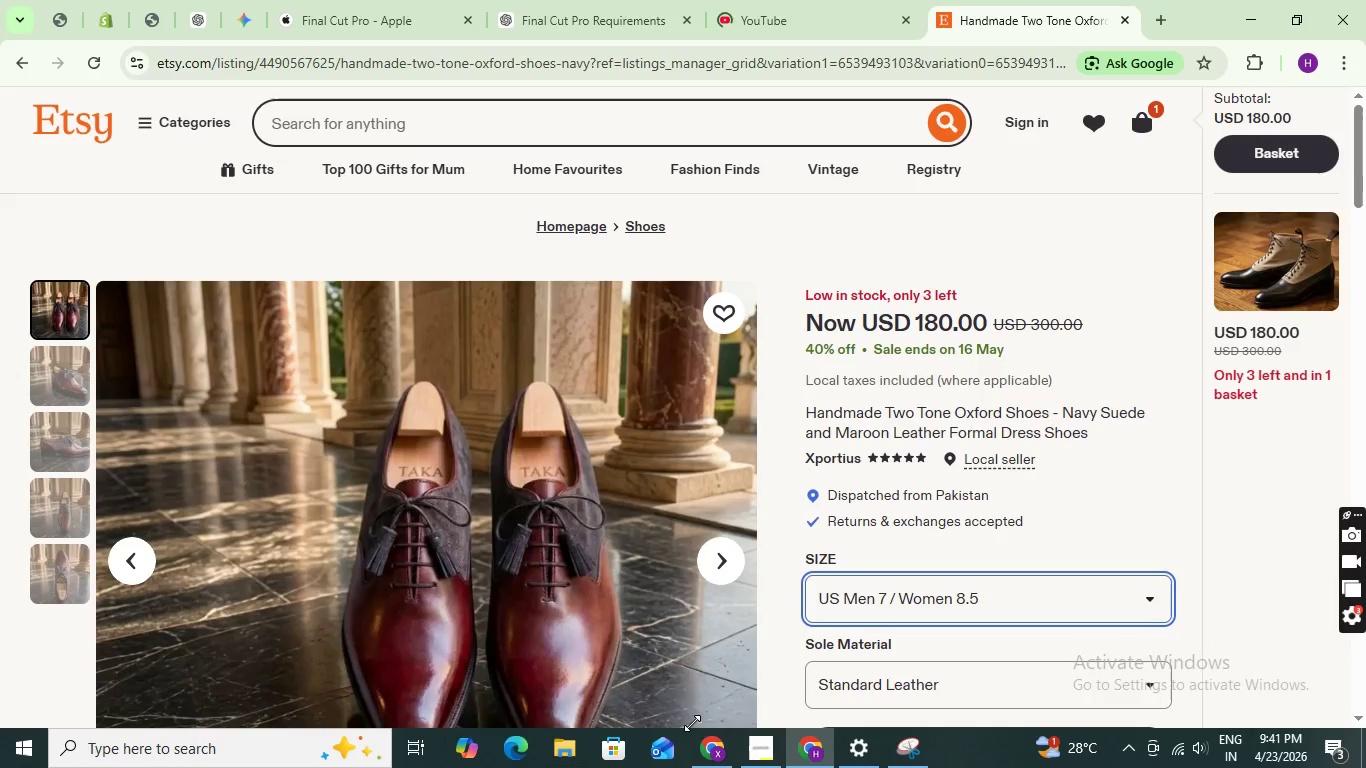 
left_click([708, 745])
 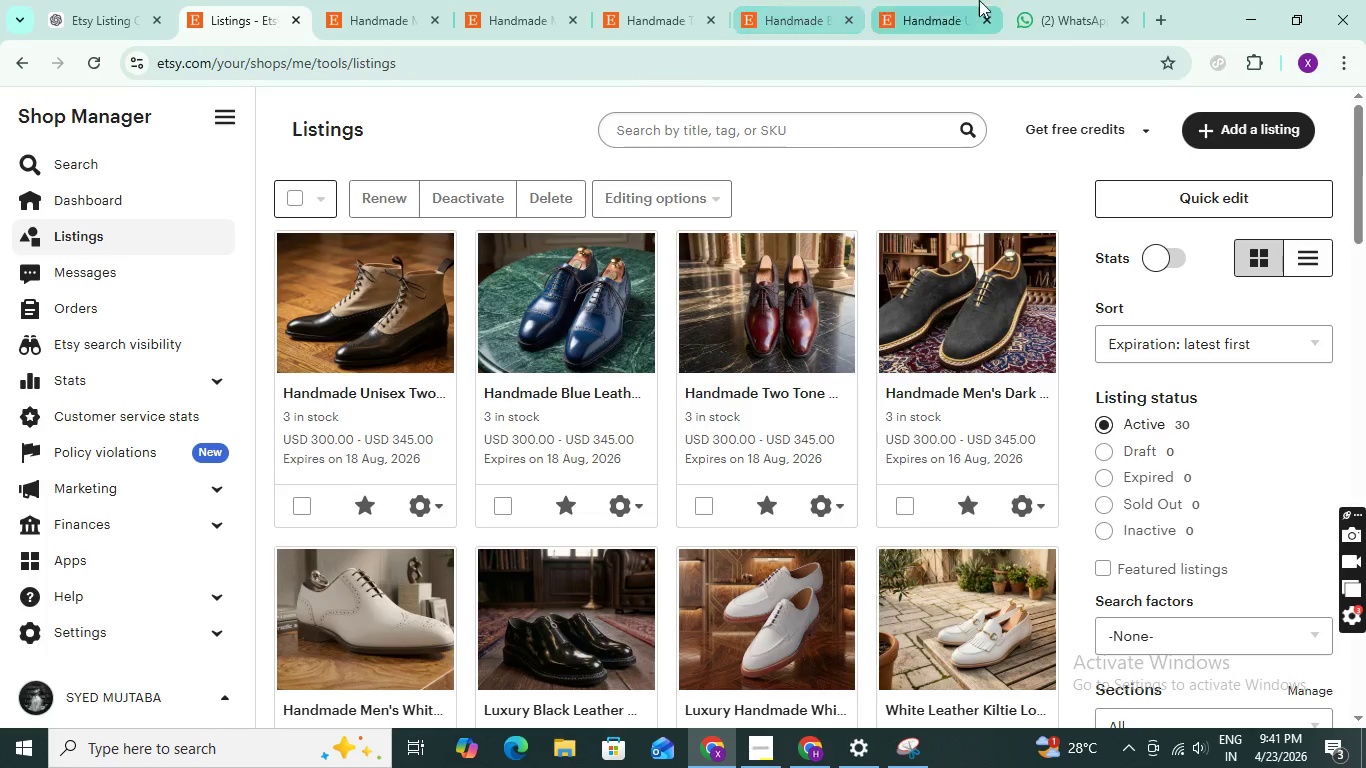 
left_click([1062, 20])
 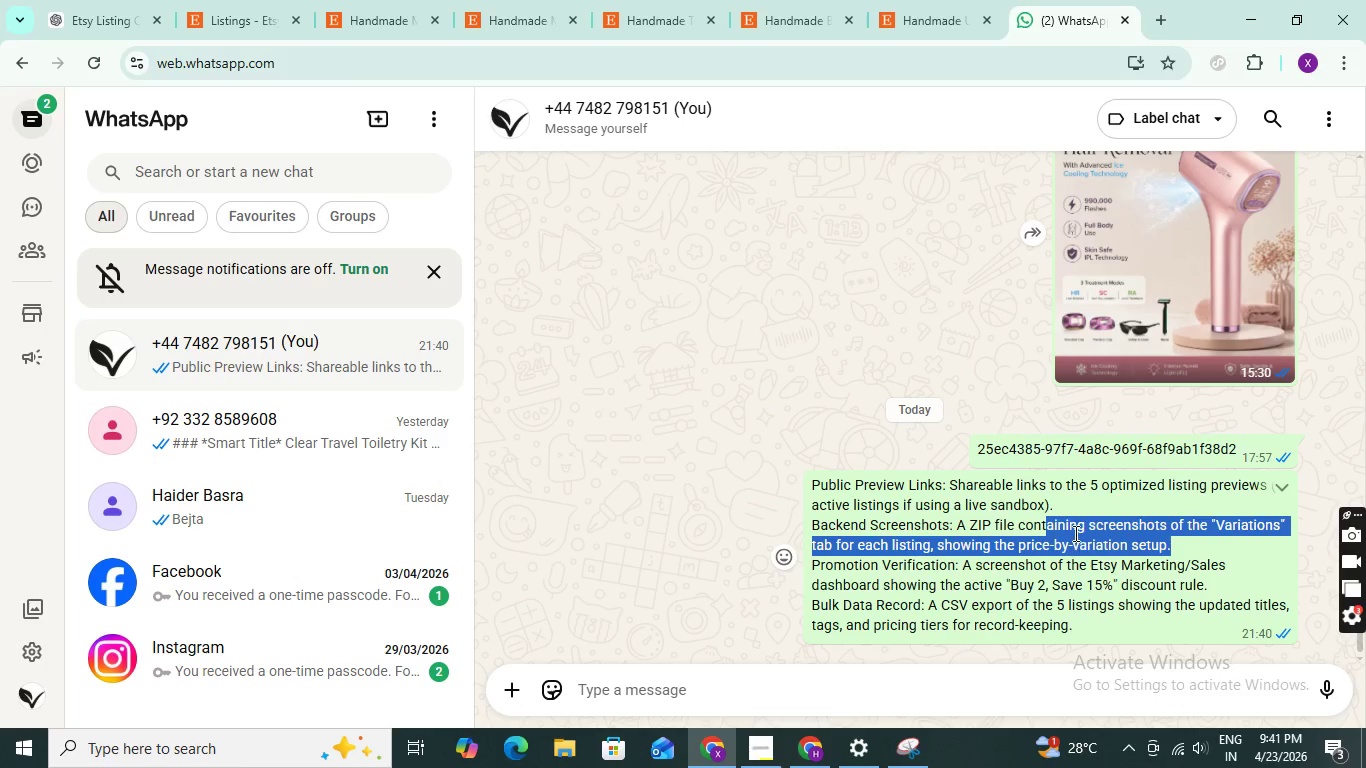 
left_click([1071, 530])
 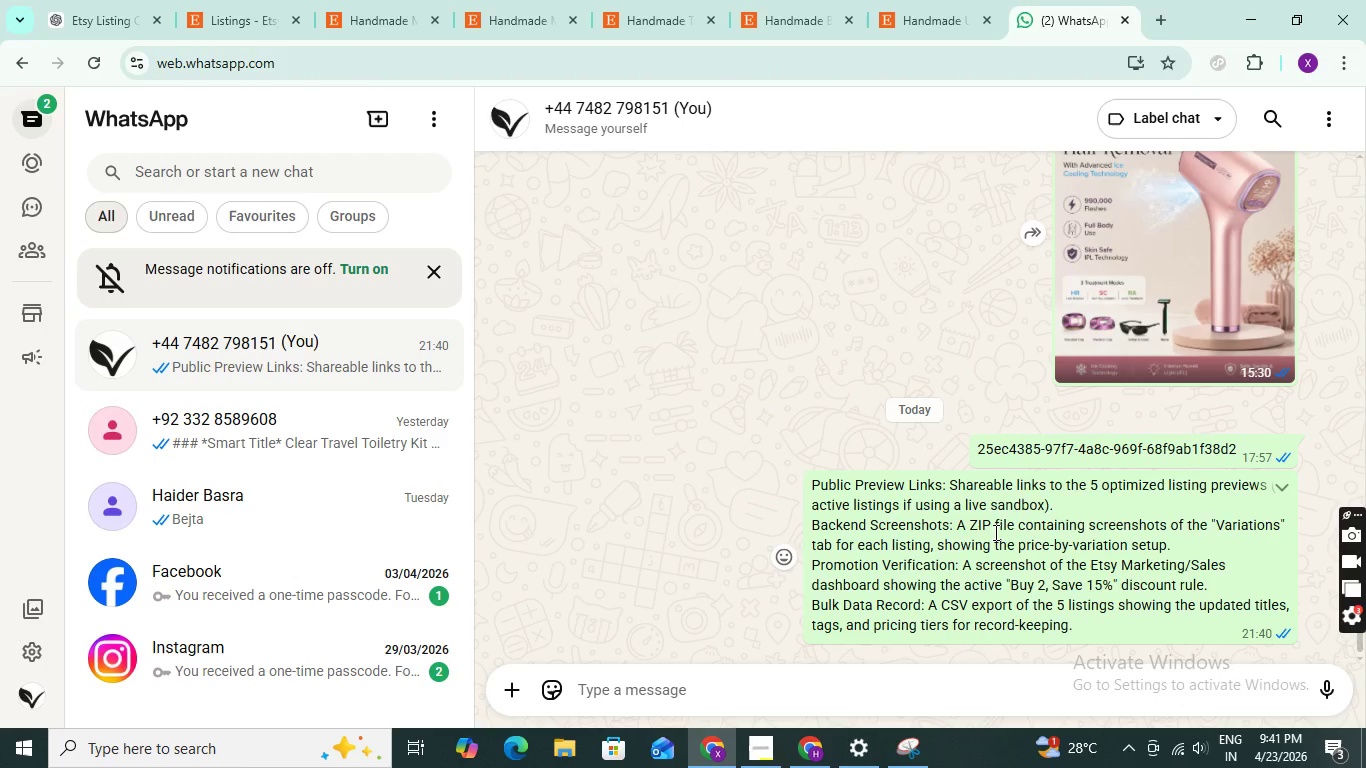 
left_click_drag(start_coordinate=[994, 532], to_coordinate=[1153, 546])
 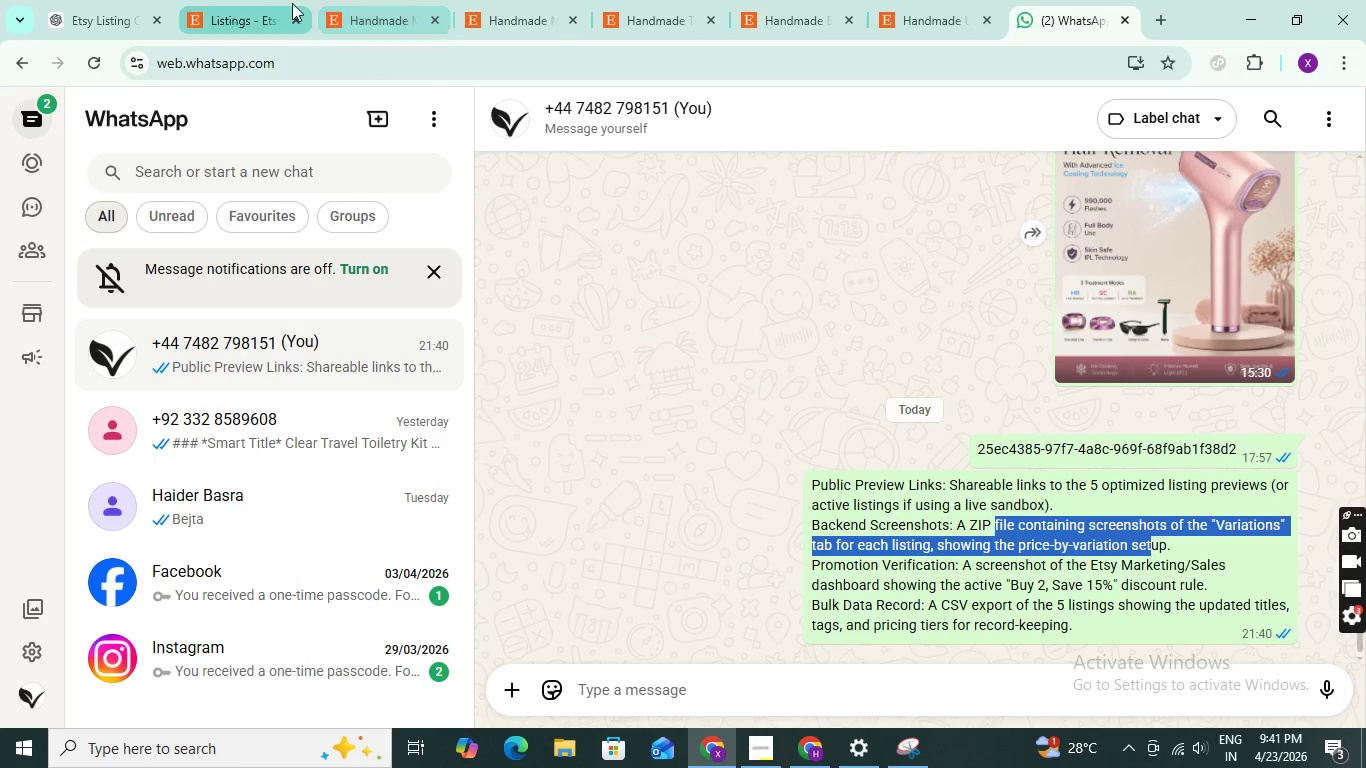 
left_click([202, 12])
 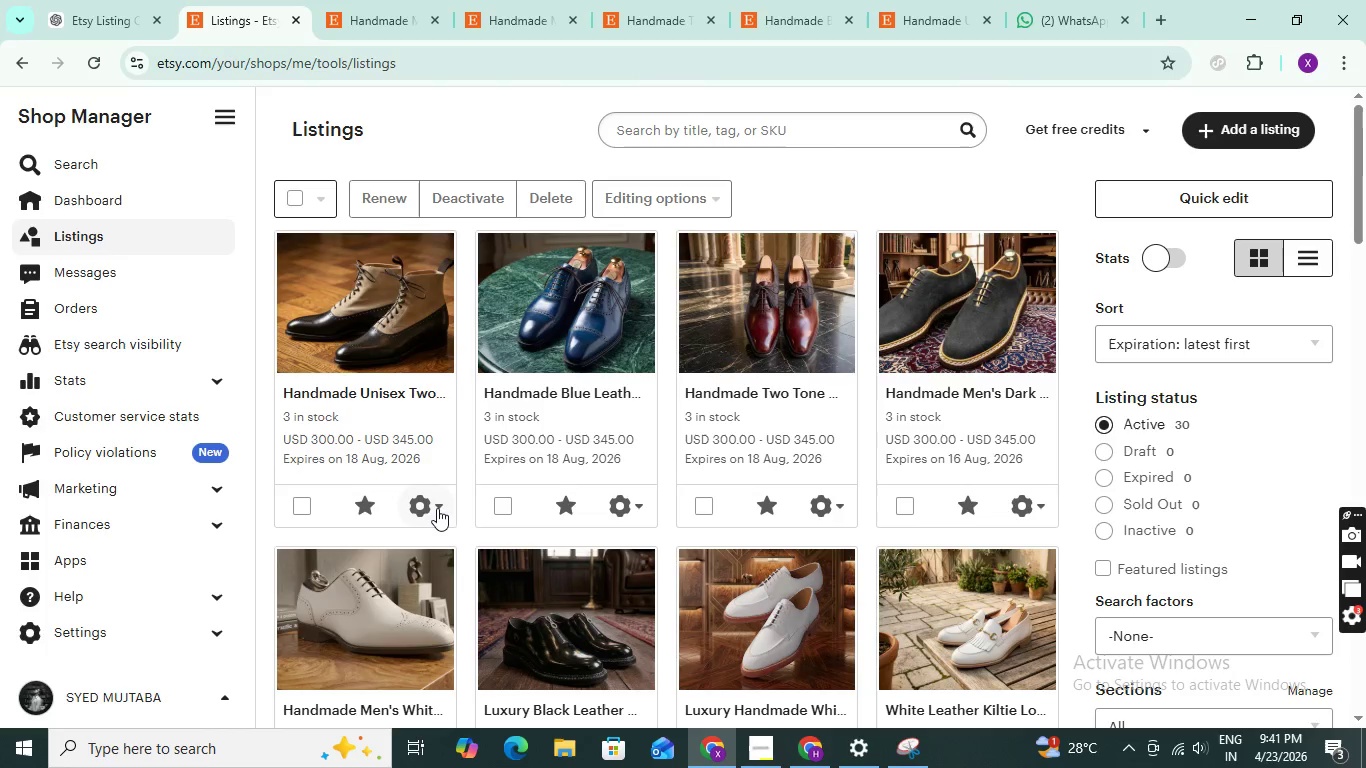 
left_click([420, 508])
 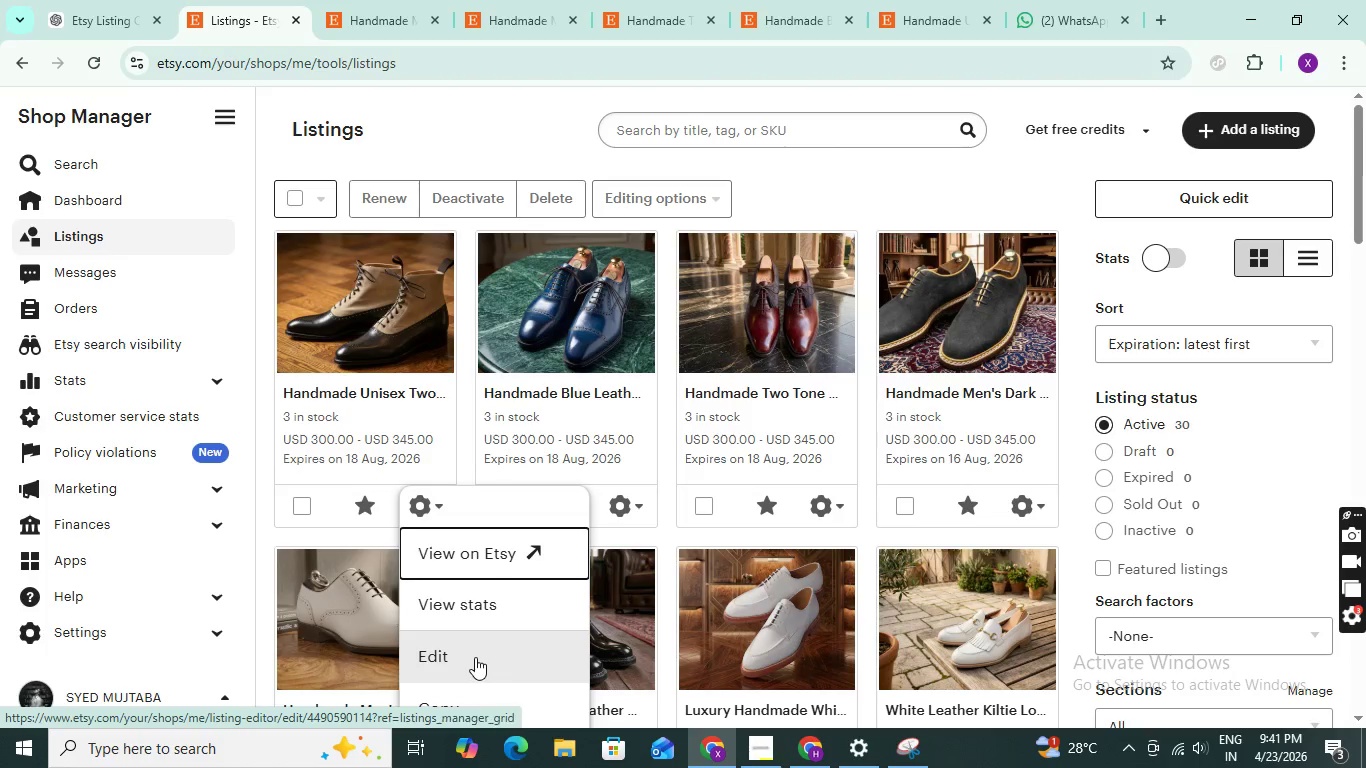 
left_click([474, 654])
 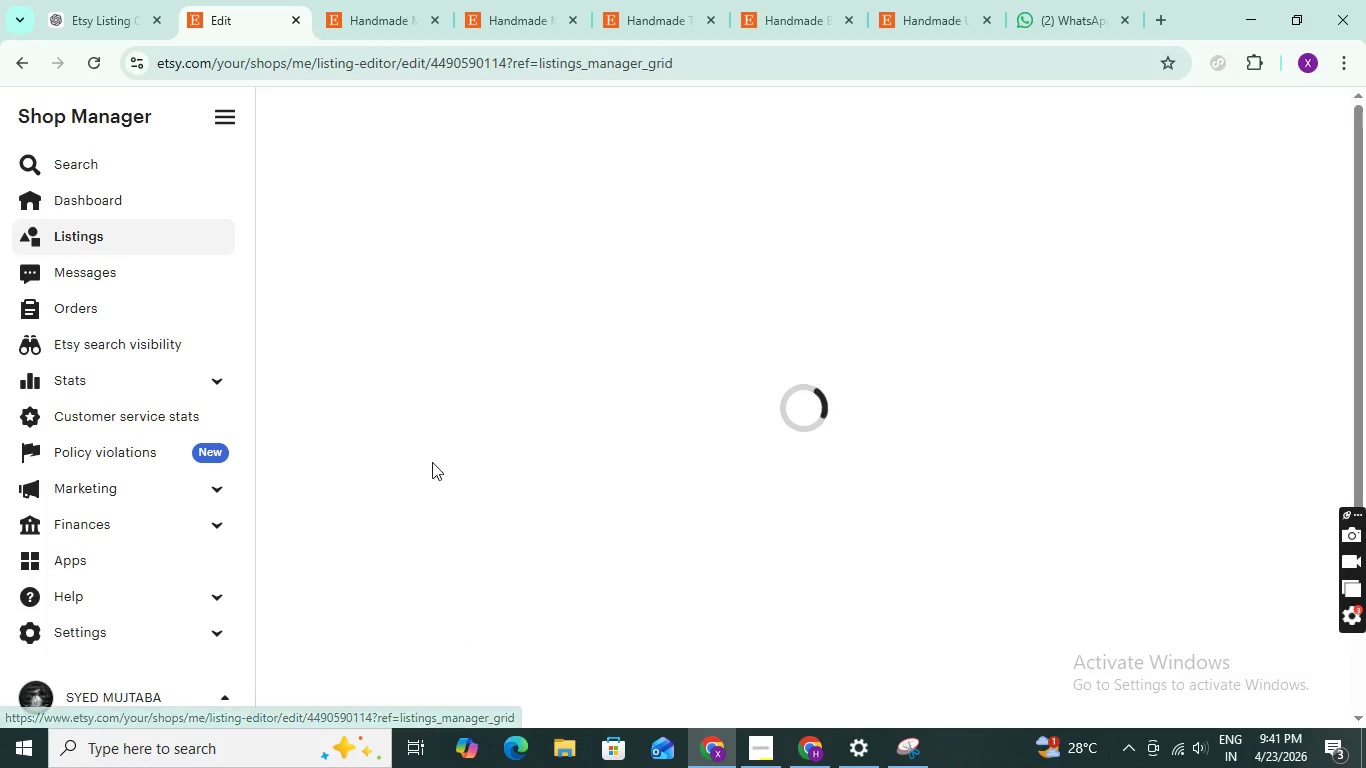 
mouse_move([357, 46])
 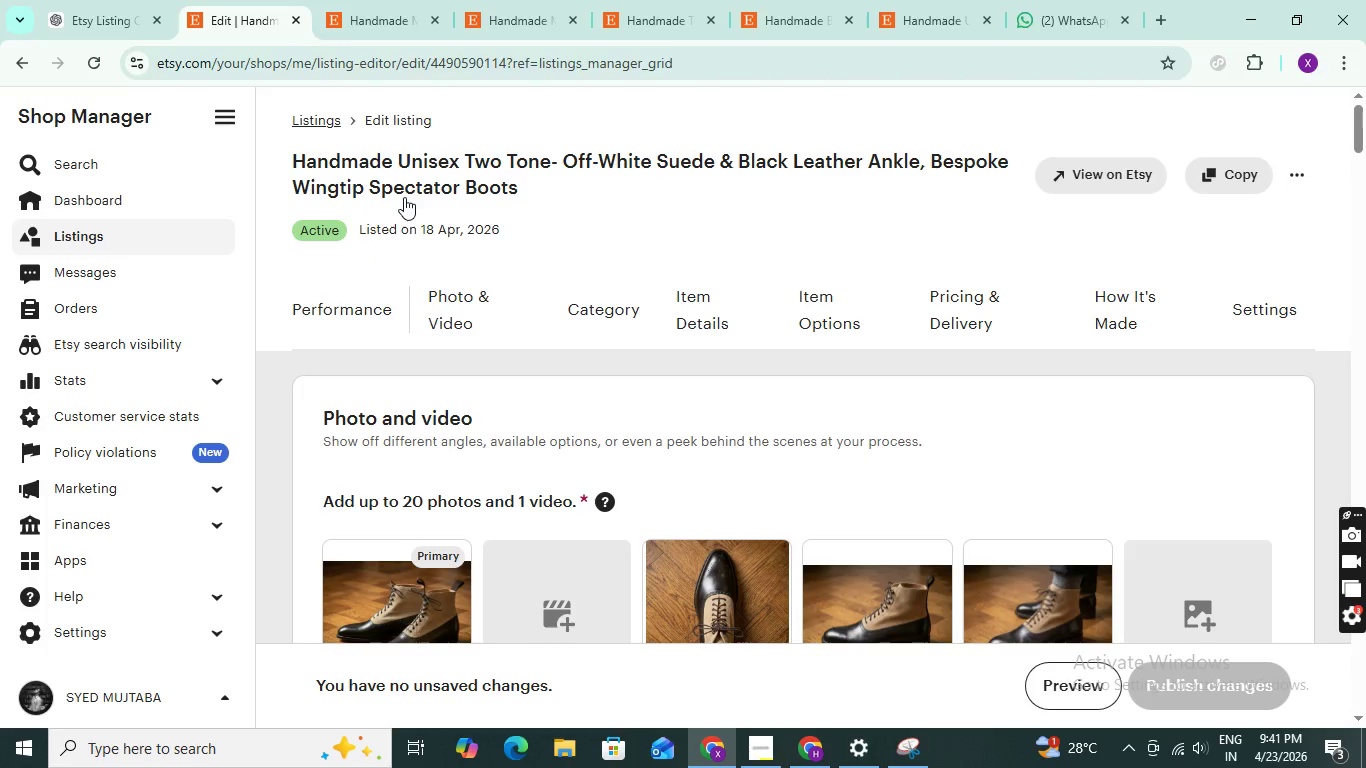 
scroll: coordinate [989, 429], scroll_direction: down, amount: 32.0
 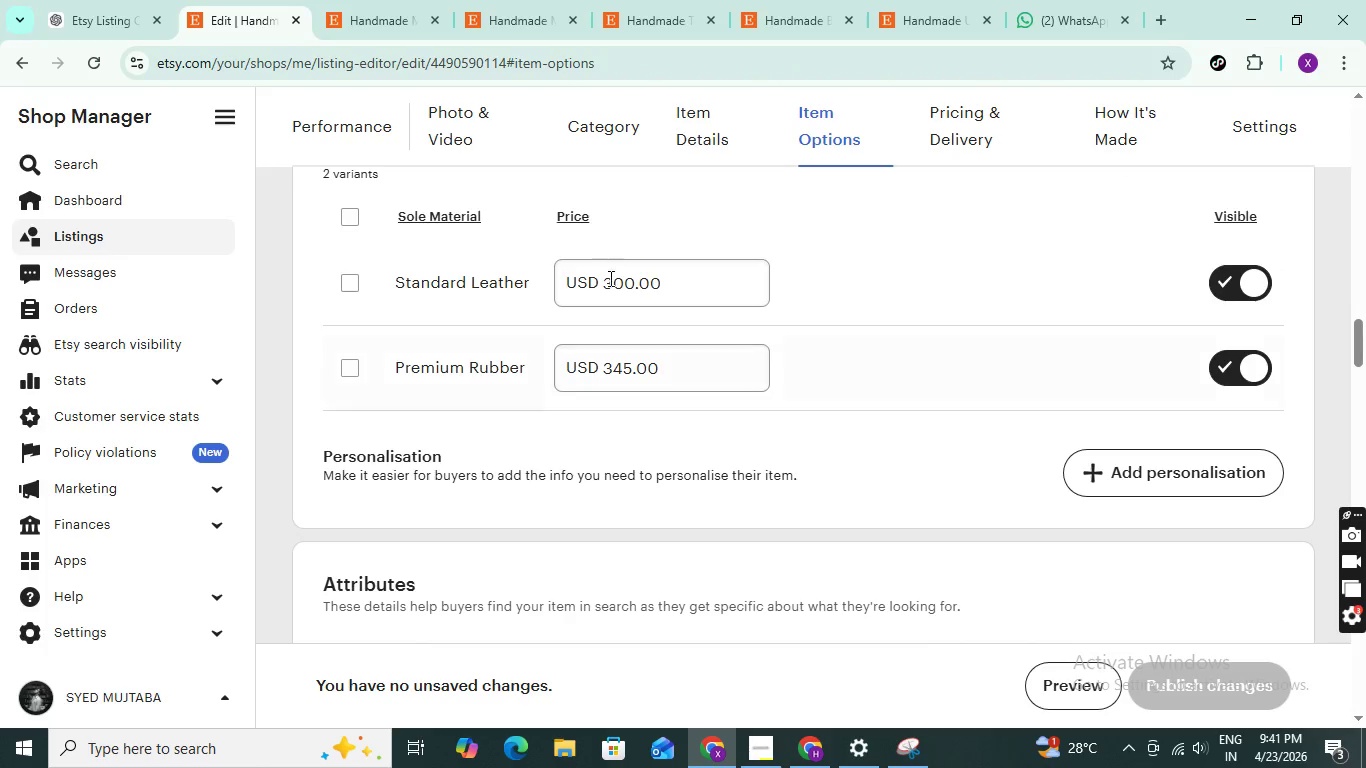 
left_click([615, 283])
 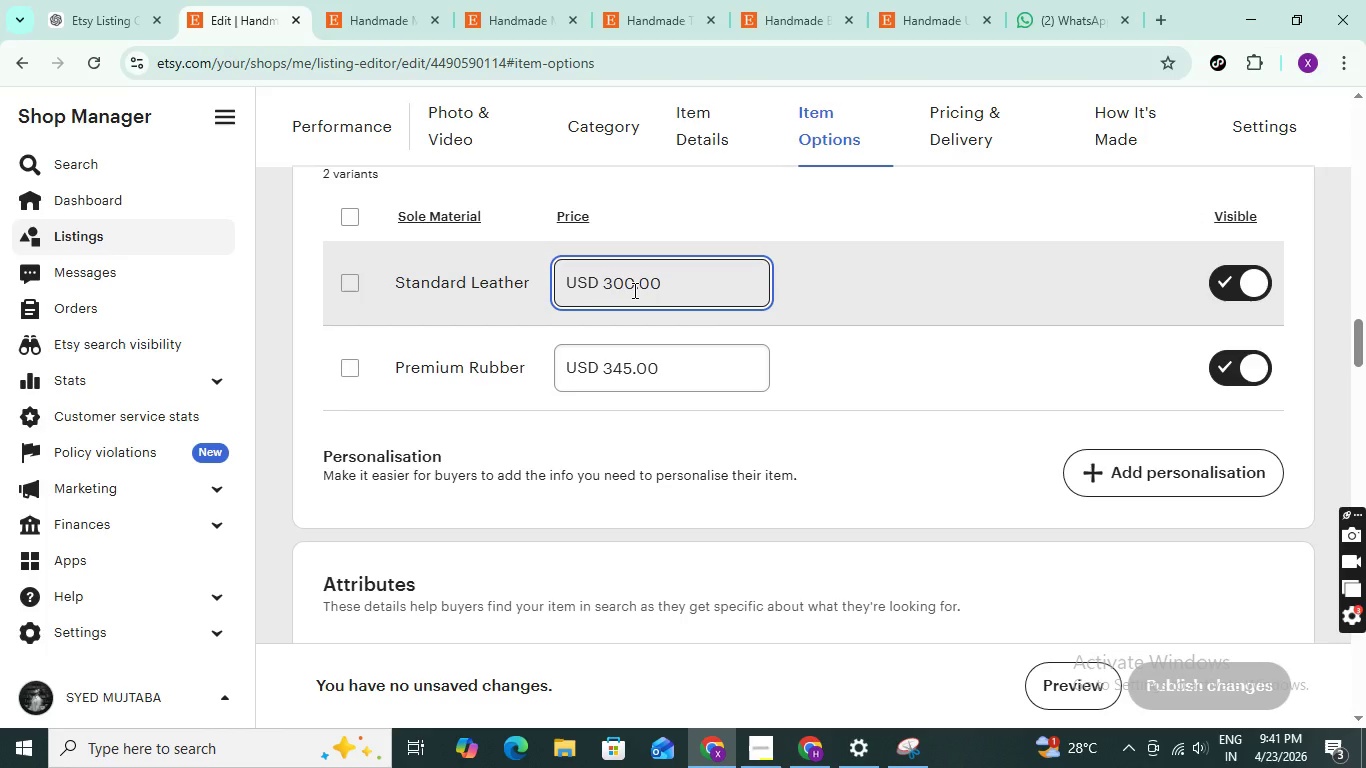 
key(Backspace)
 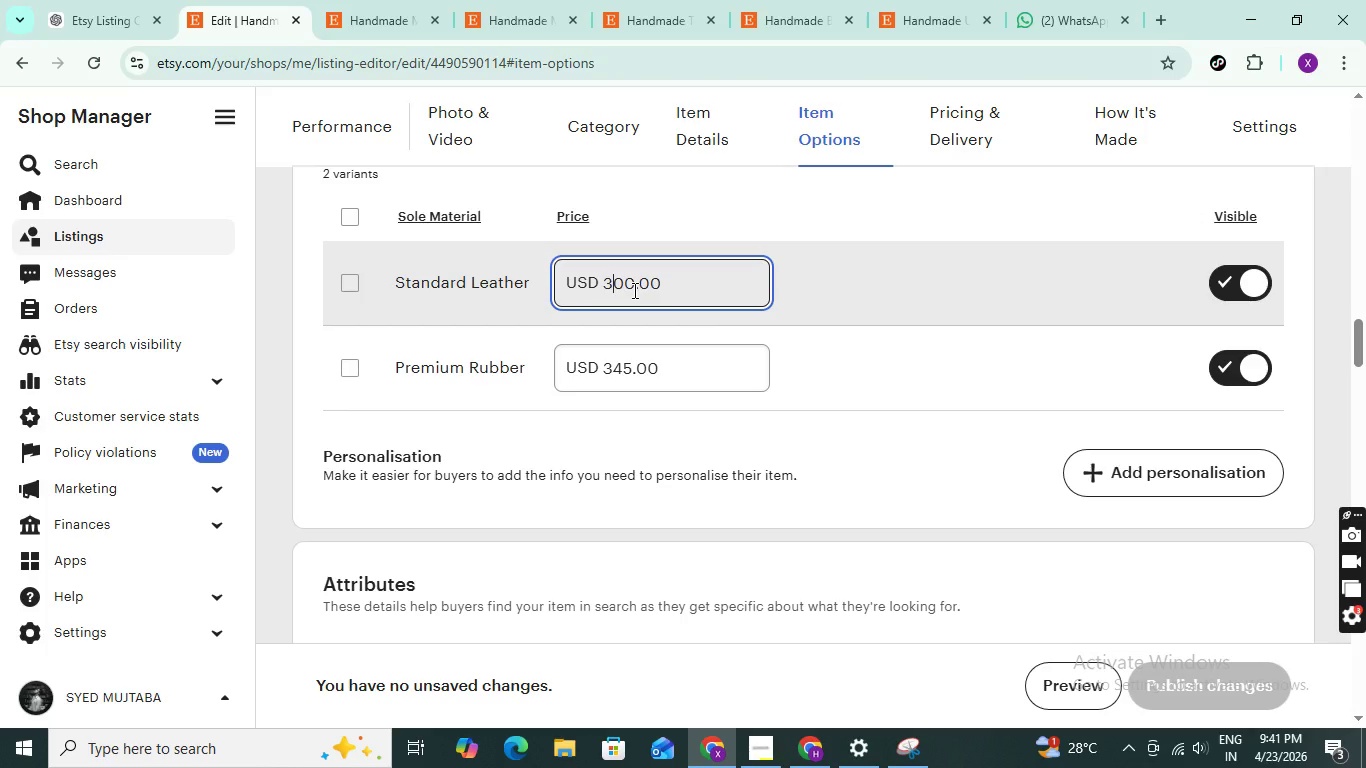 
key(4)
 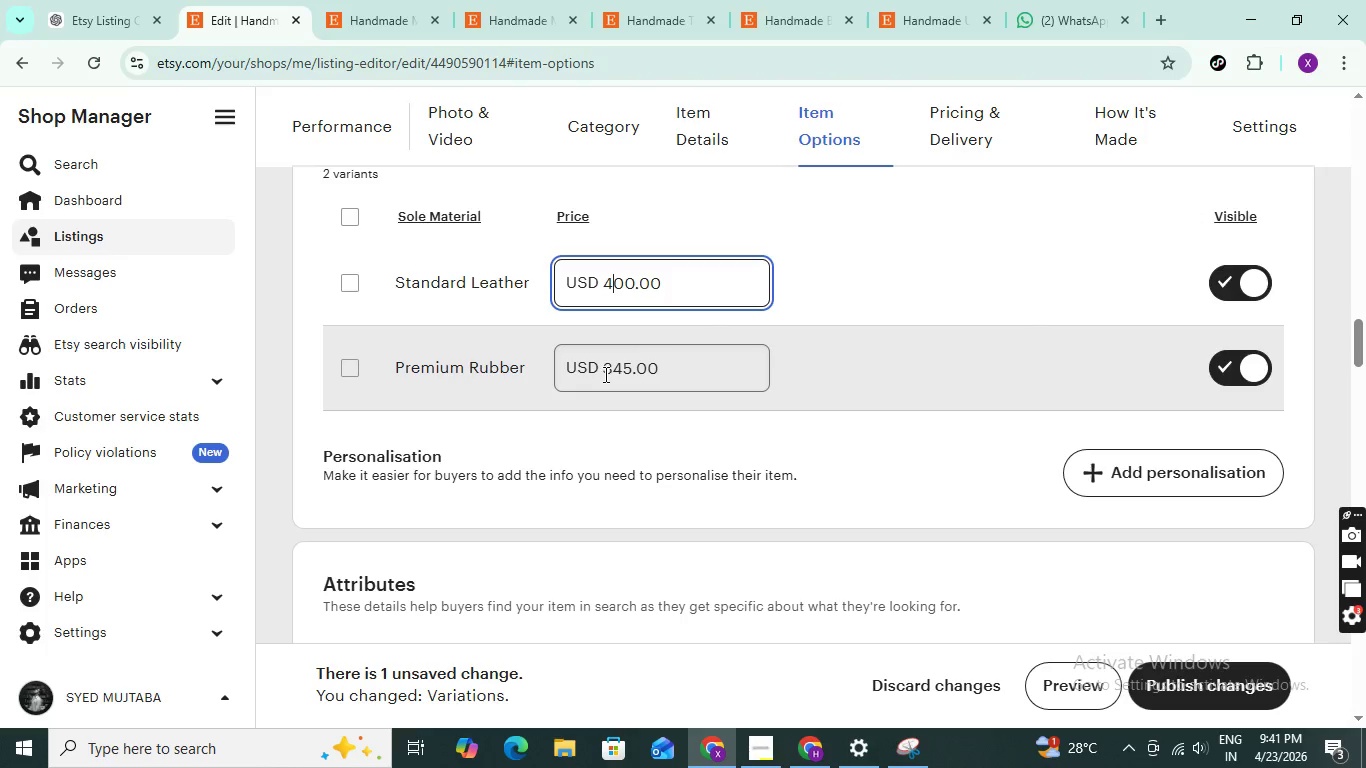 
left_click([613, 370])
 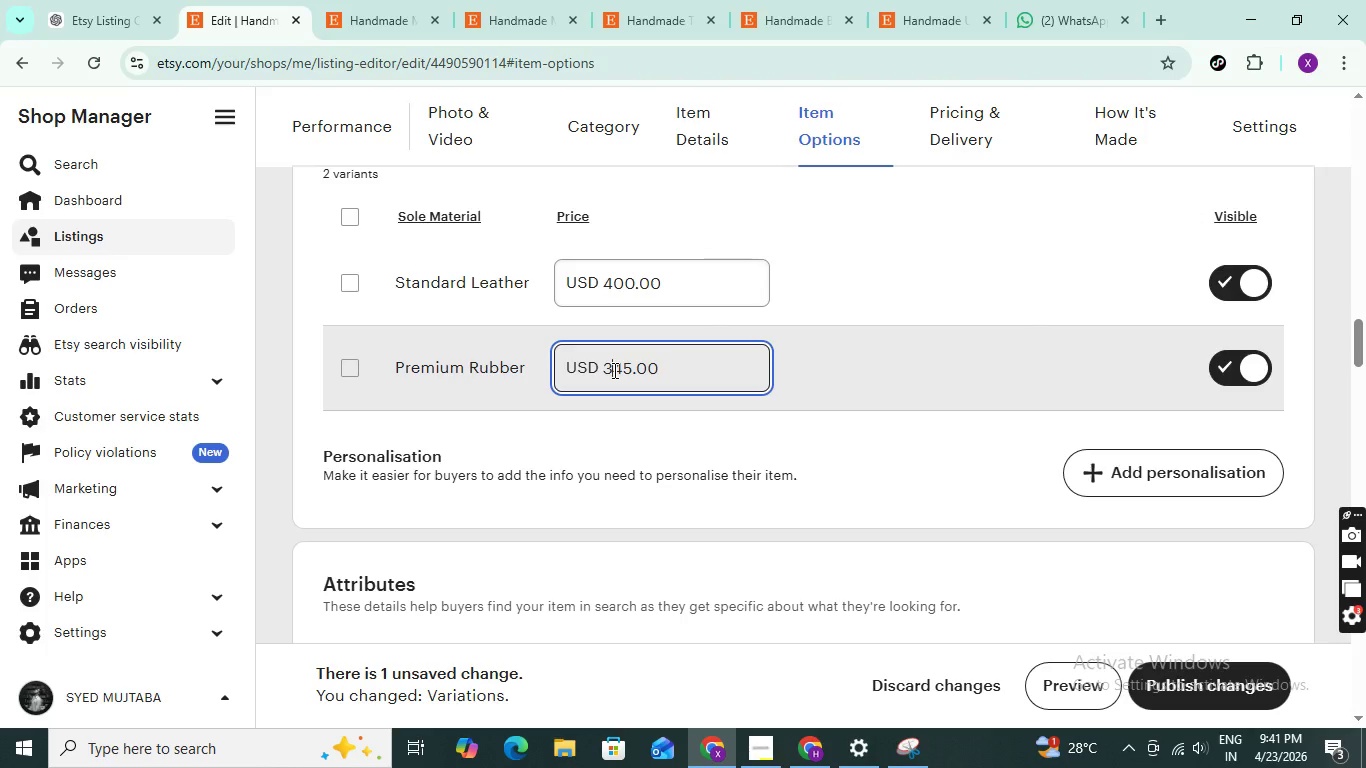 
key(Backspace)
 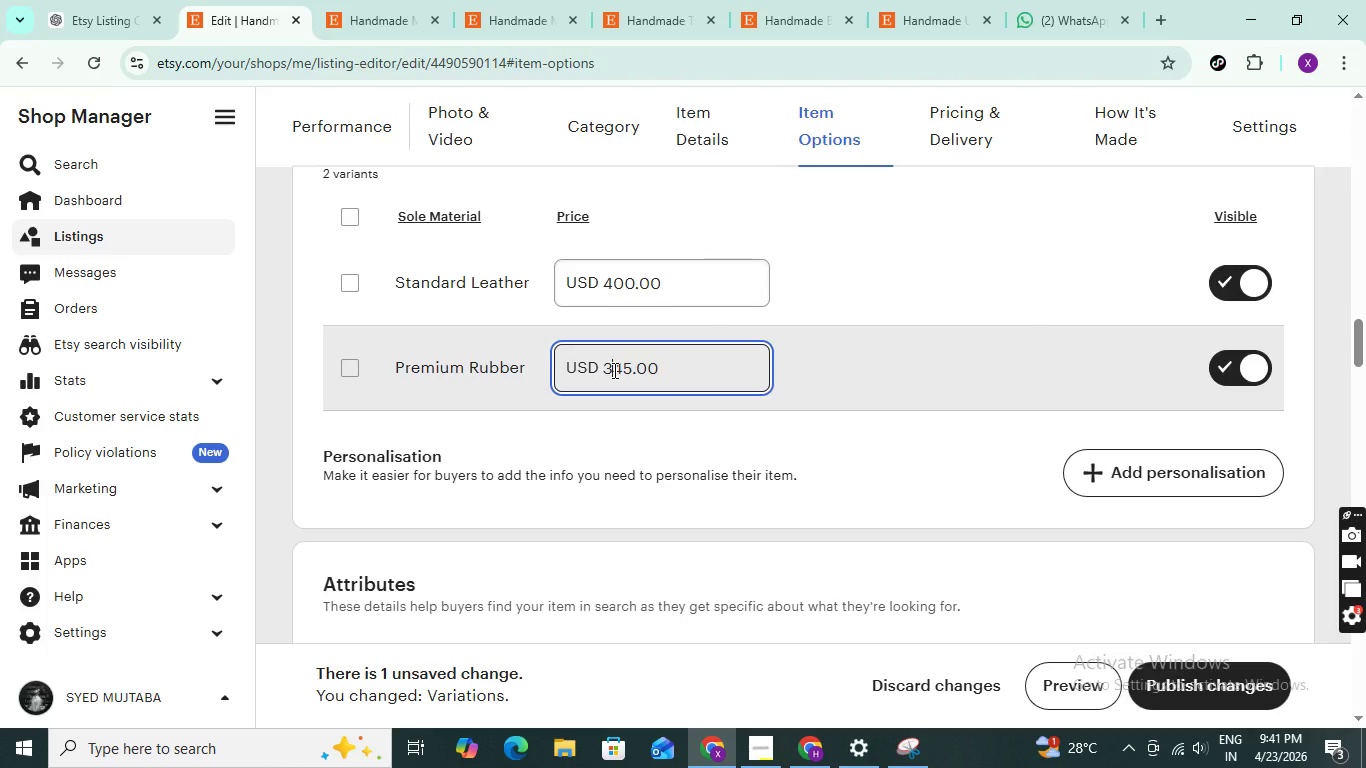 
key(4)
 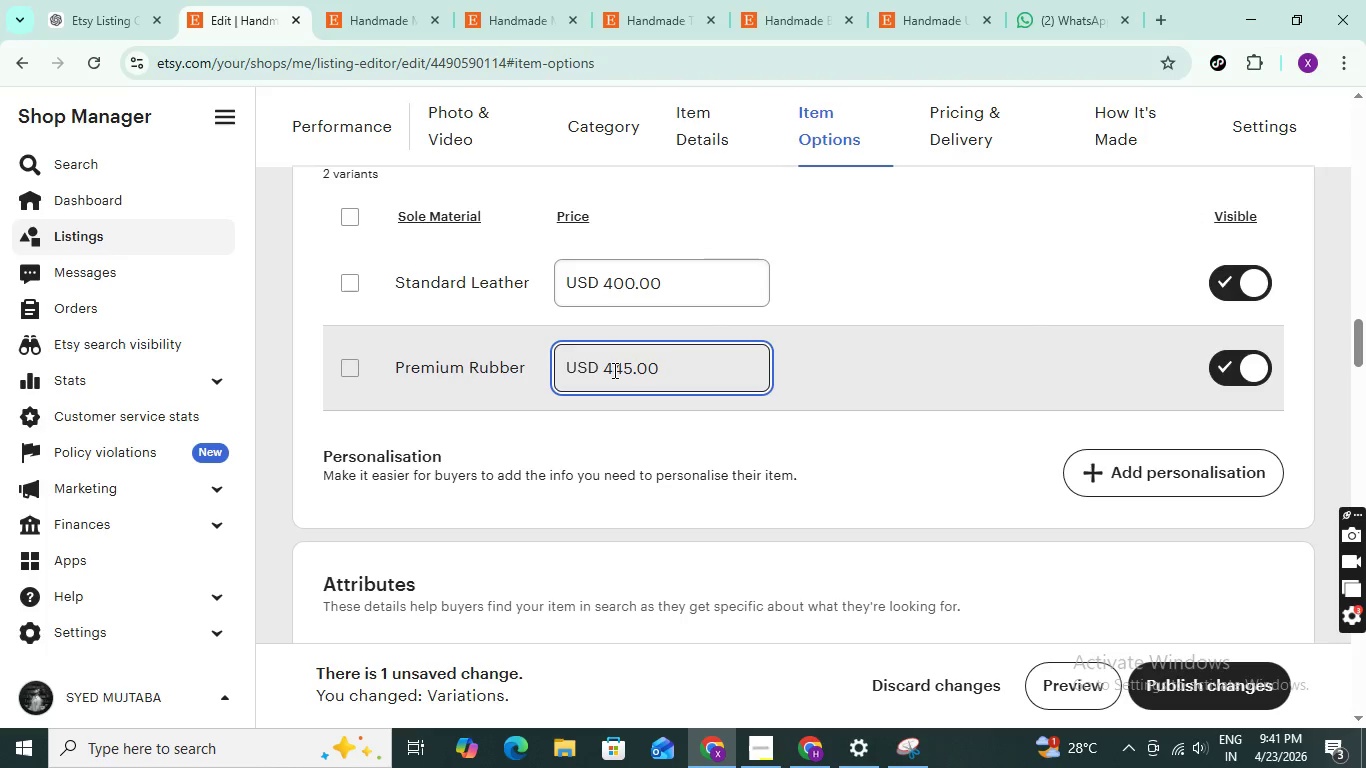 
key(ArrowRight)
 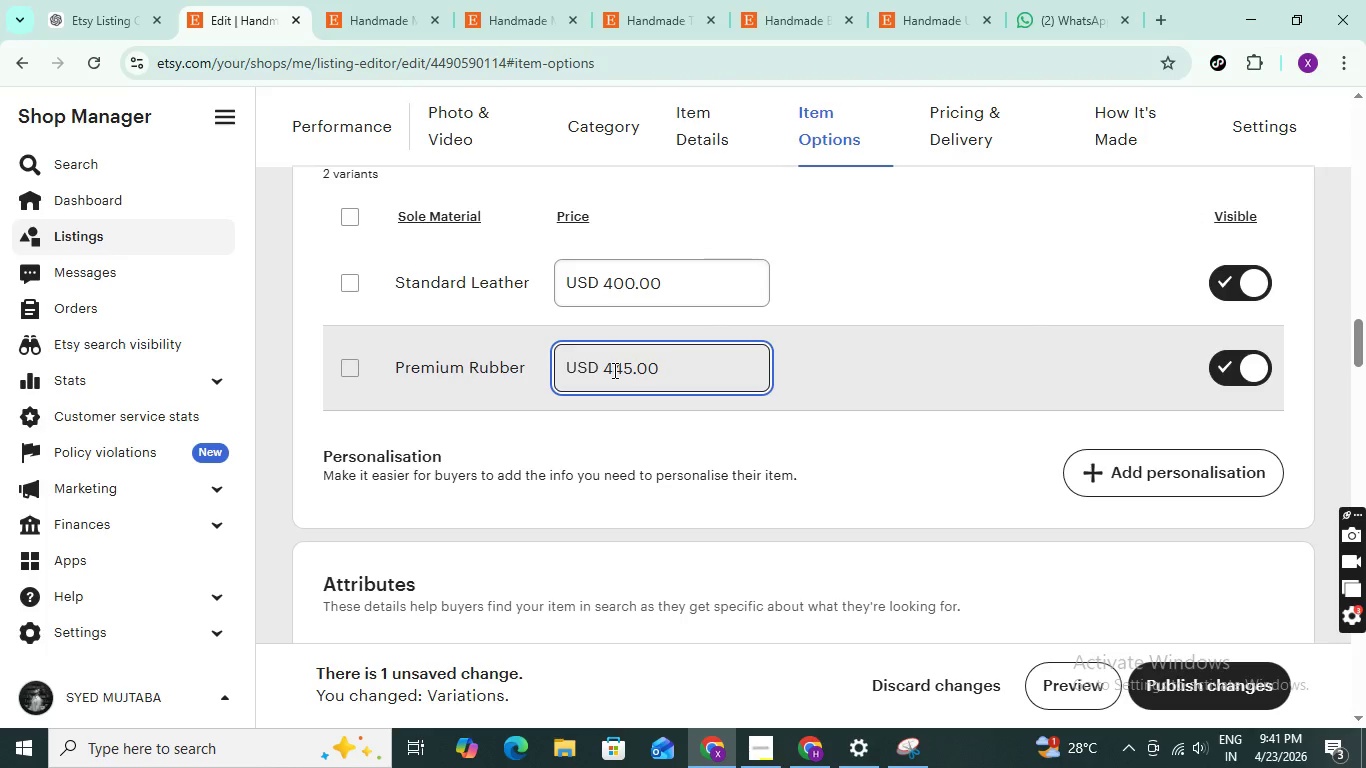 
key(Backspace)
 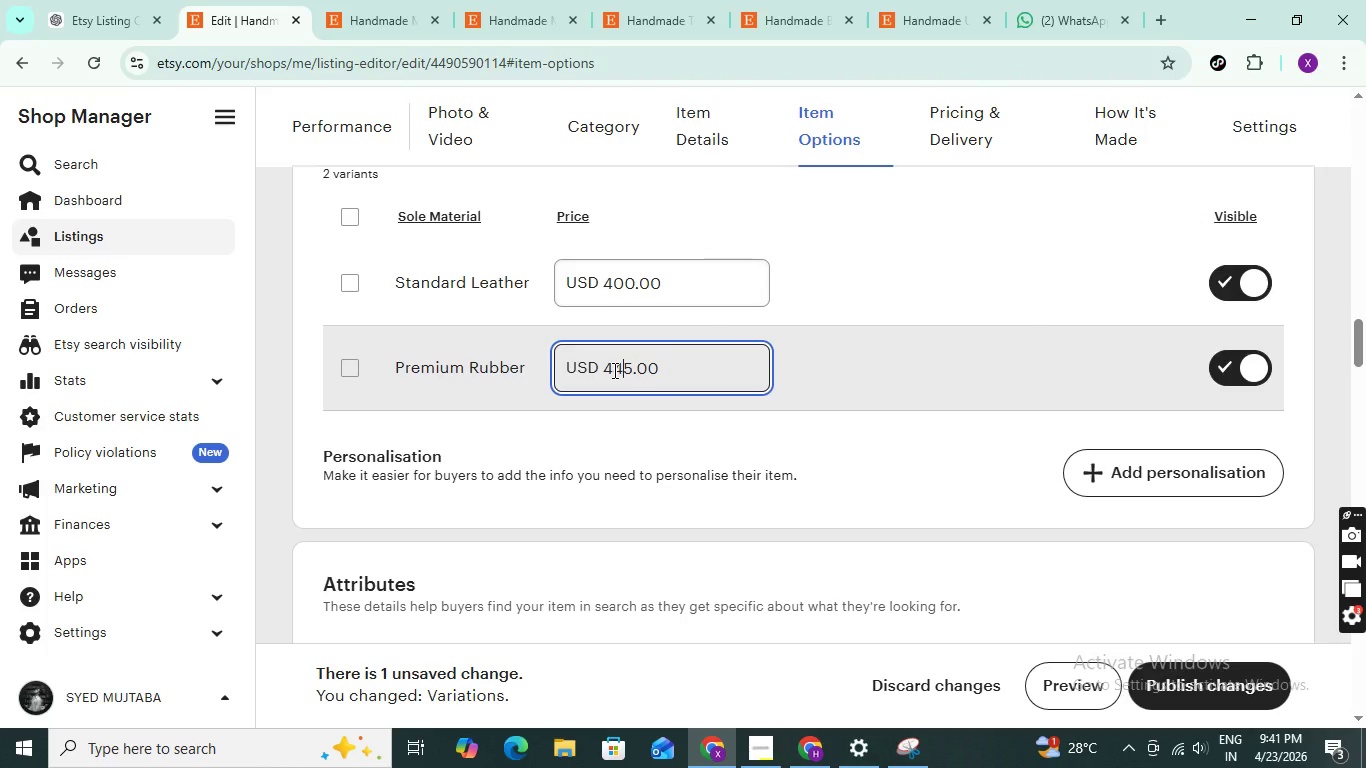 
key(6)
 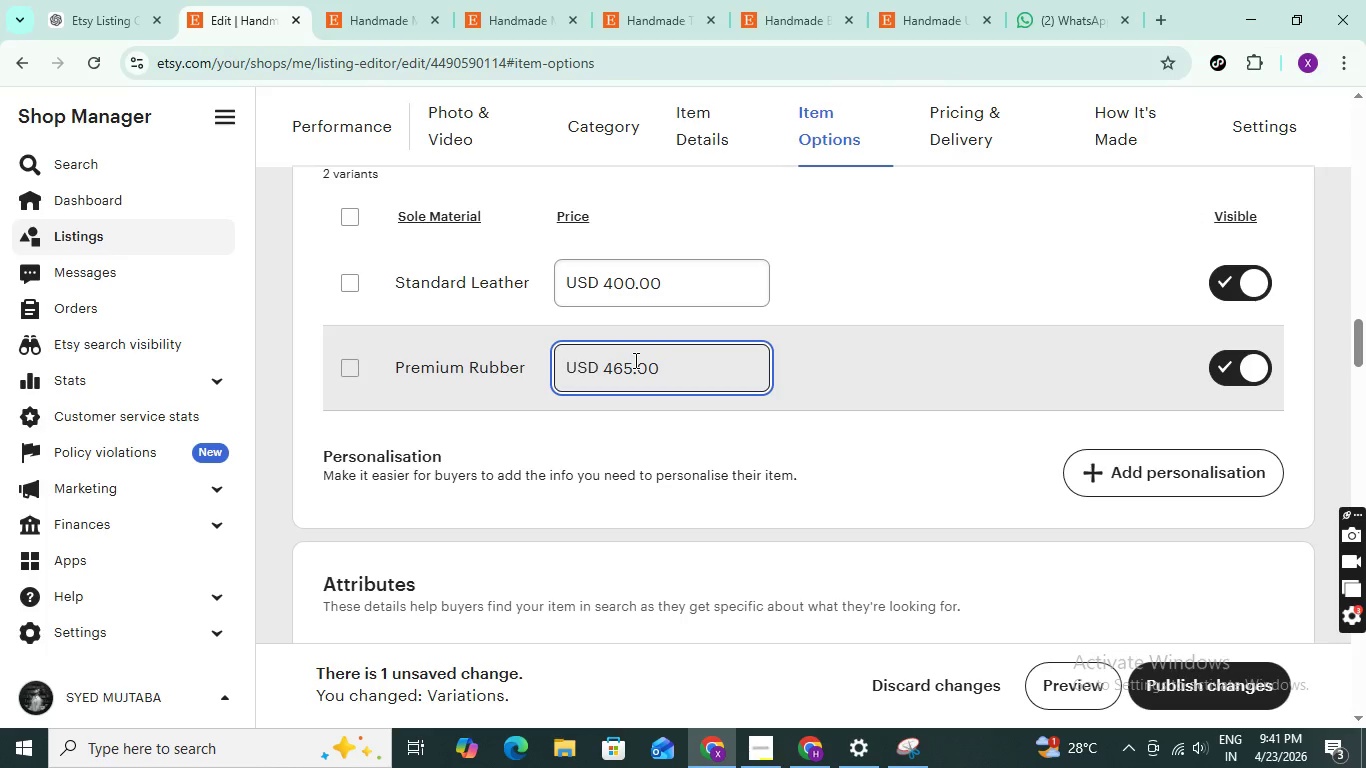 
key(ArrowRight)
 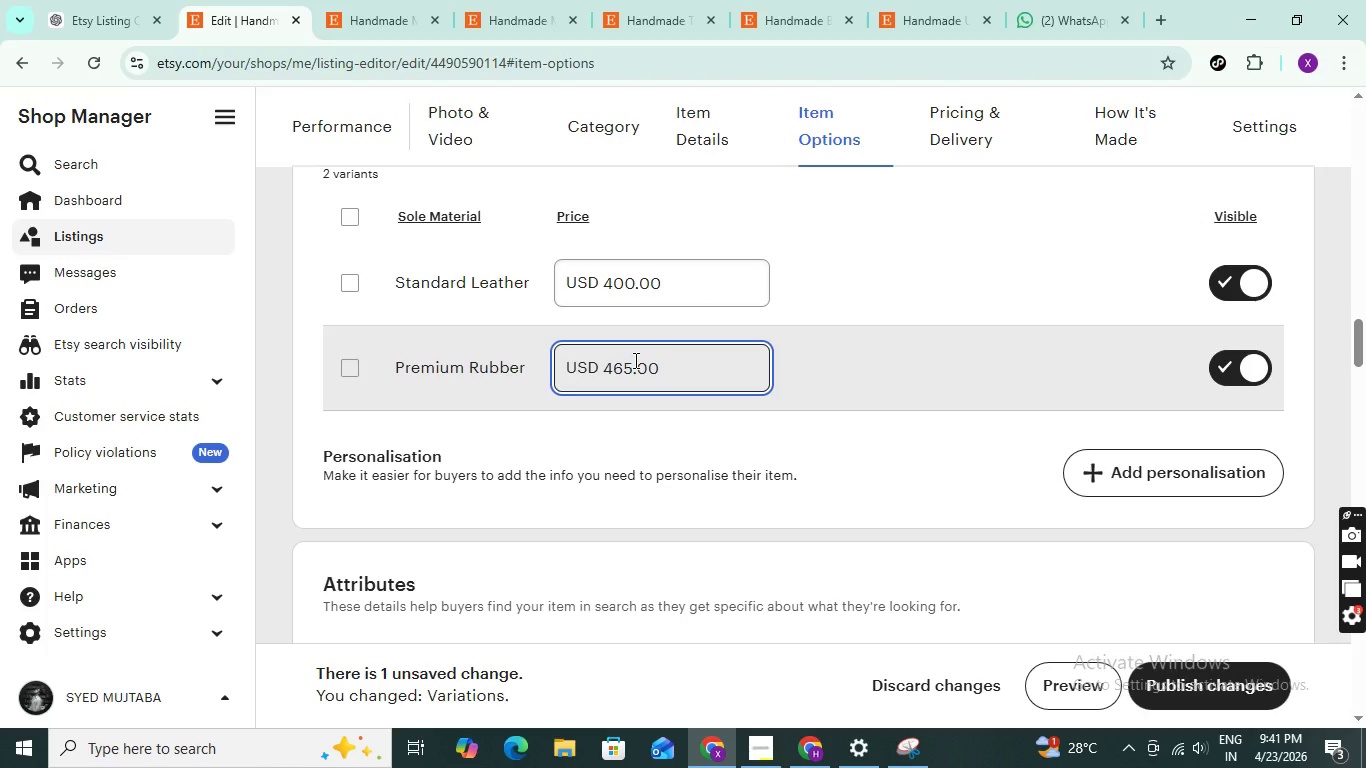 
key(Backspace)
 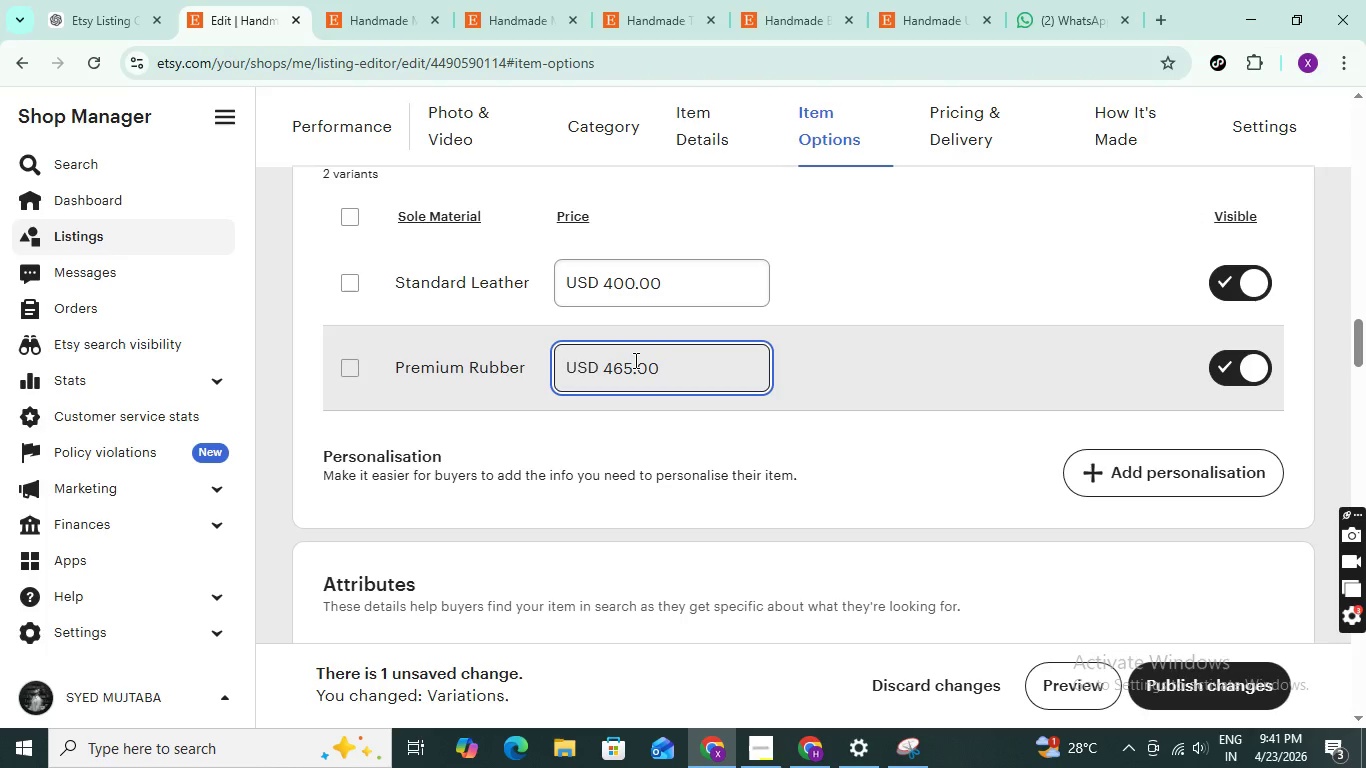 
key(0)
 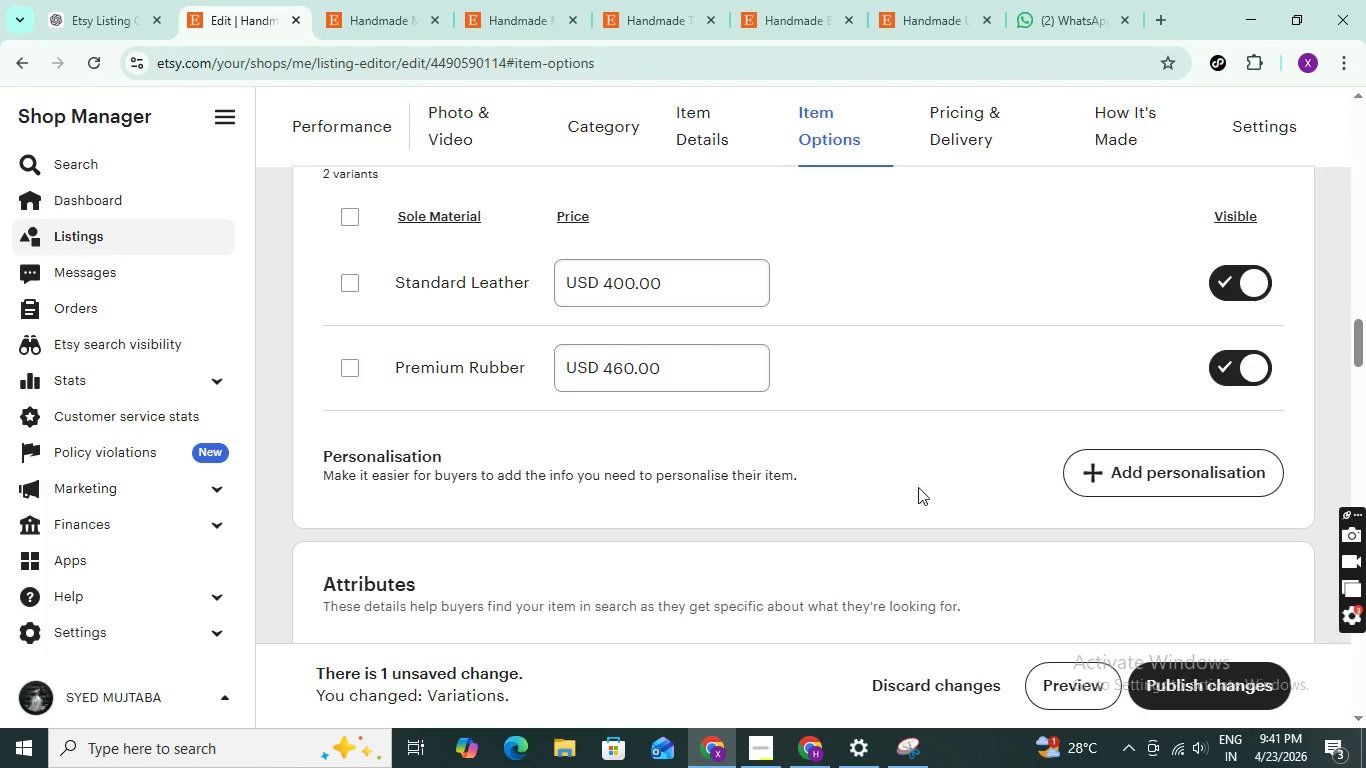 
left_click([1188, 687])
 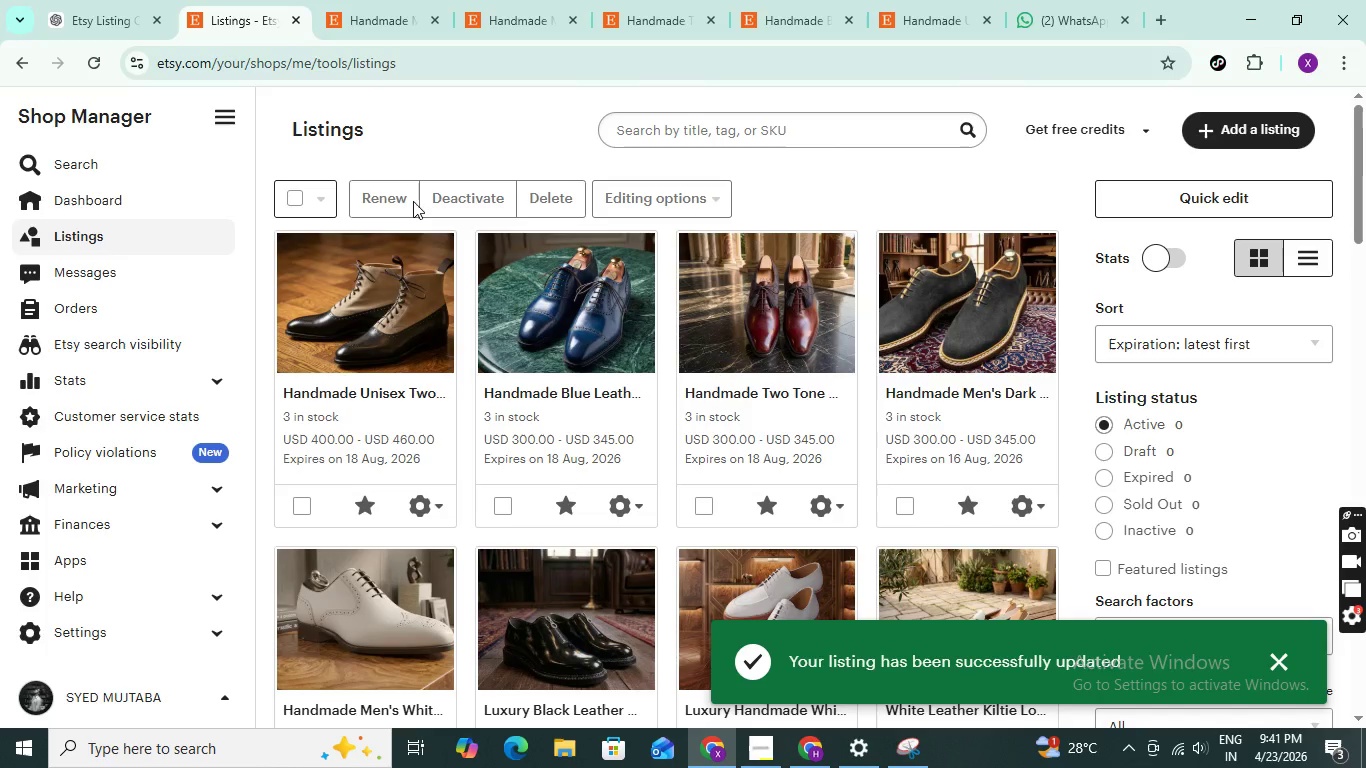 
wait(9.0)
 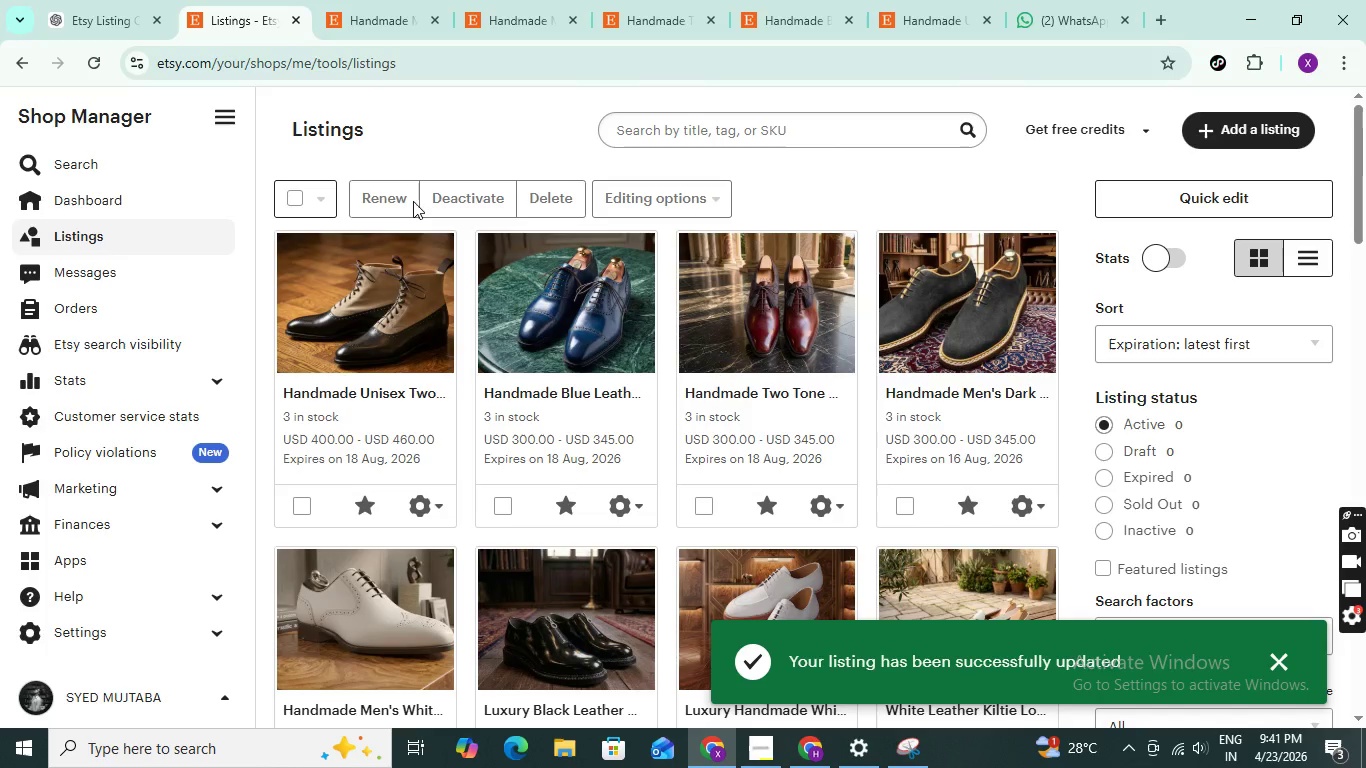 
left_click([630, 511])
 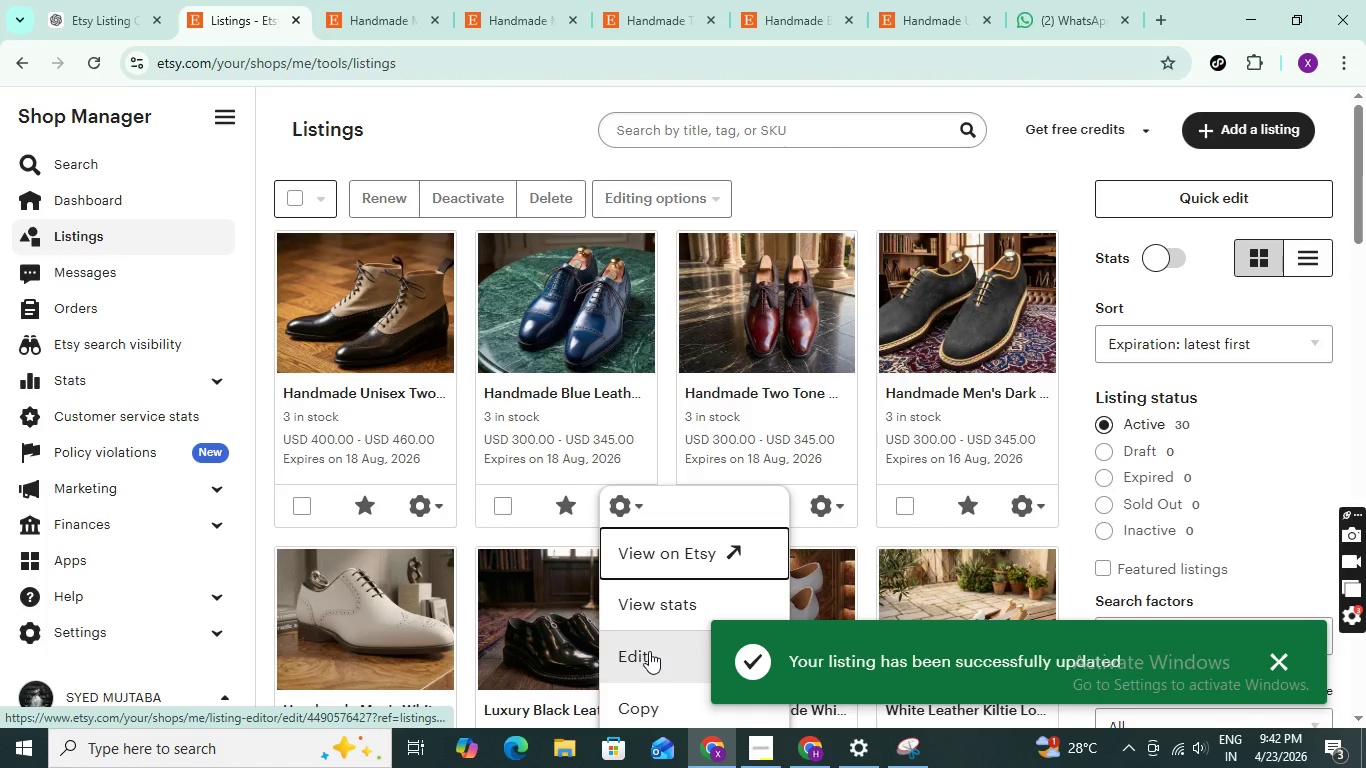 
left_click([650, 651])
 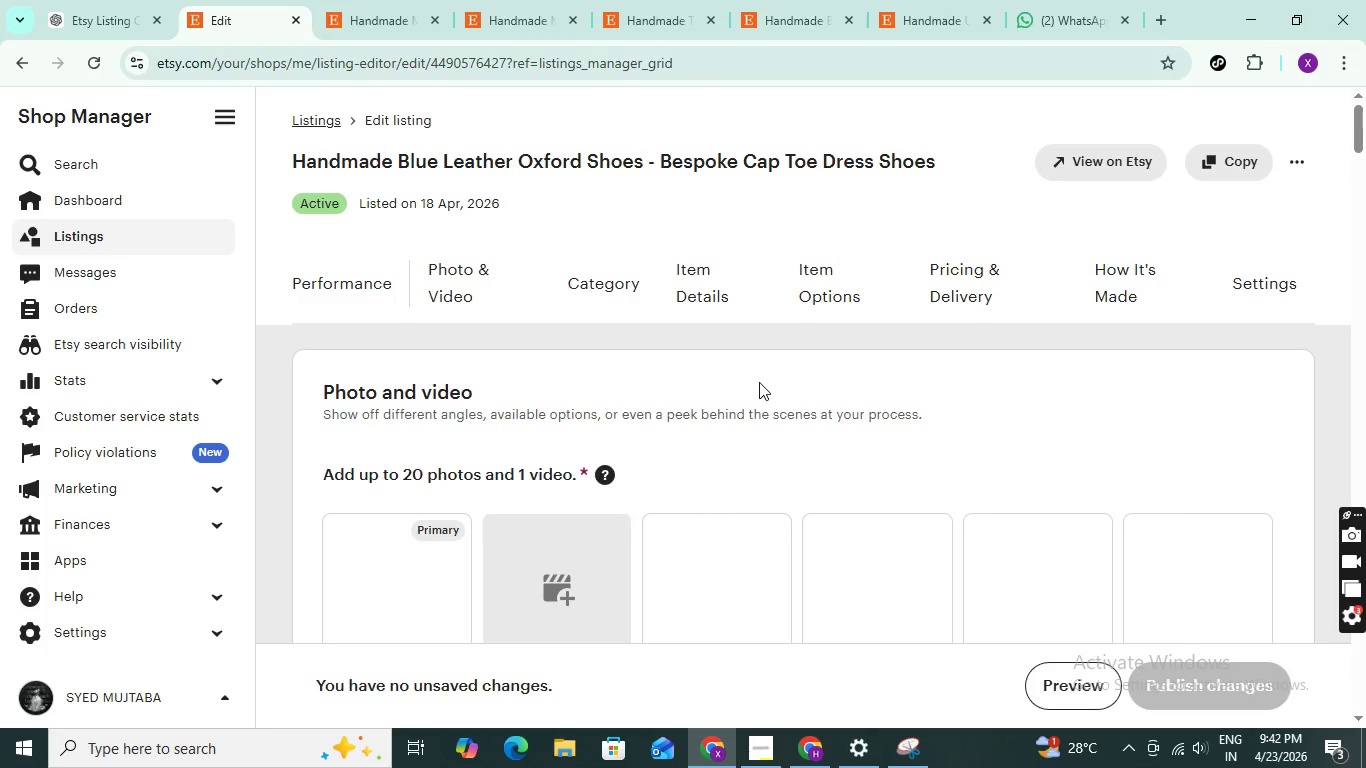 
scroll: coordinate [616, 455], scroll_direction: down, amount: 25.0
 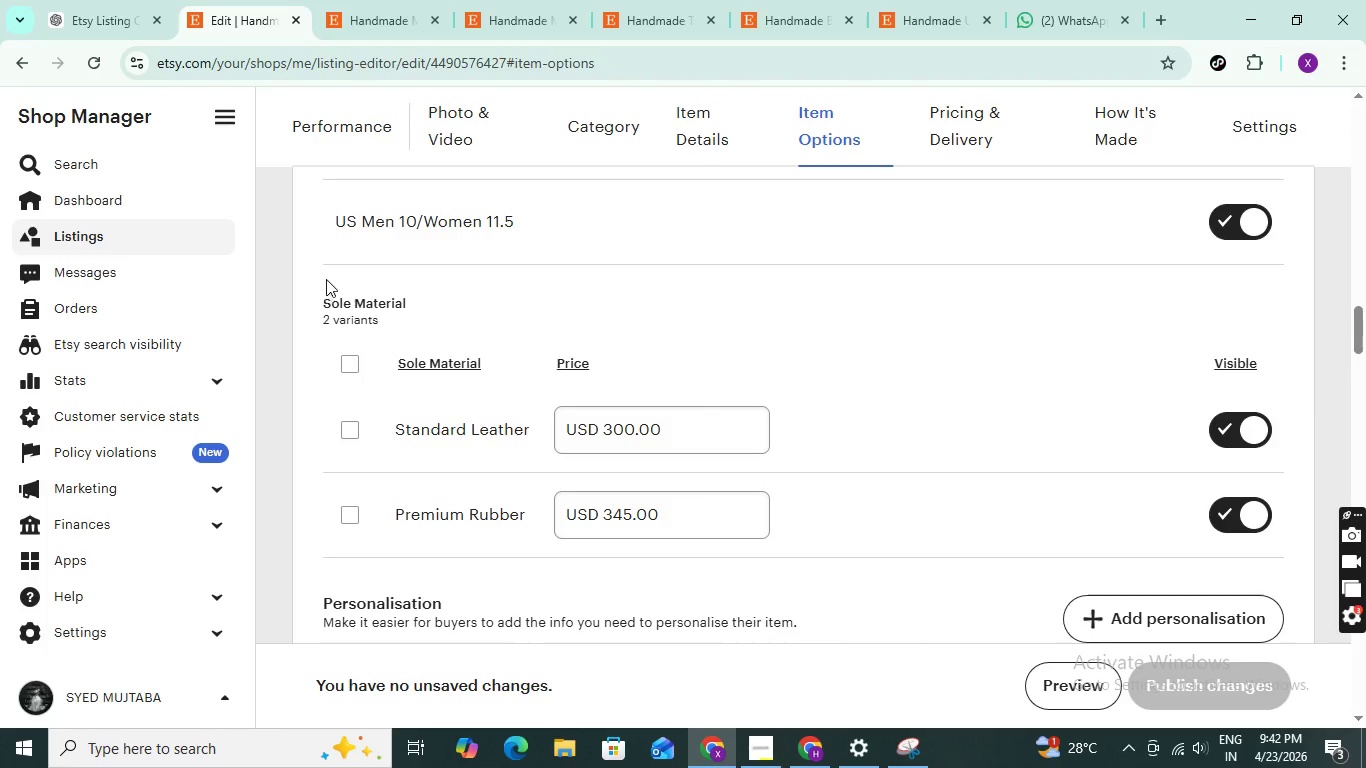 
scroll: coordinate [457, 283], scroll_direction: up, amount: 1.0
 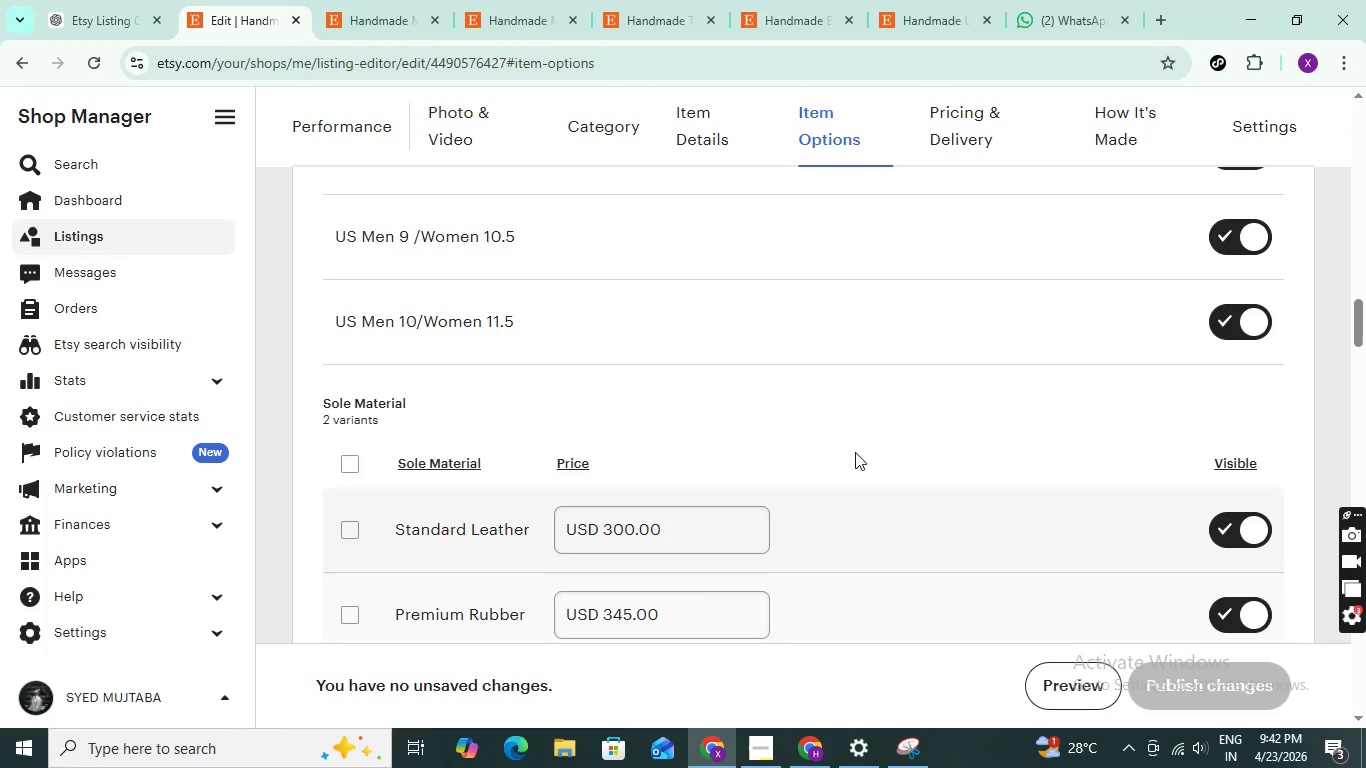 
wait(5.48)
 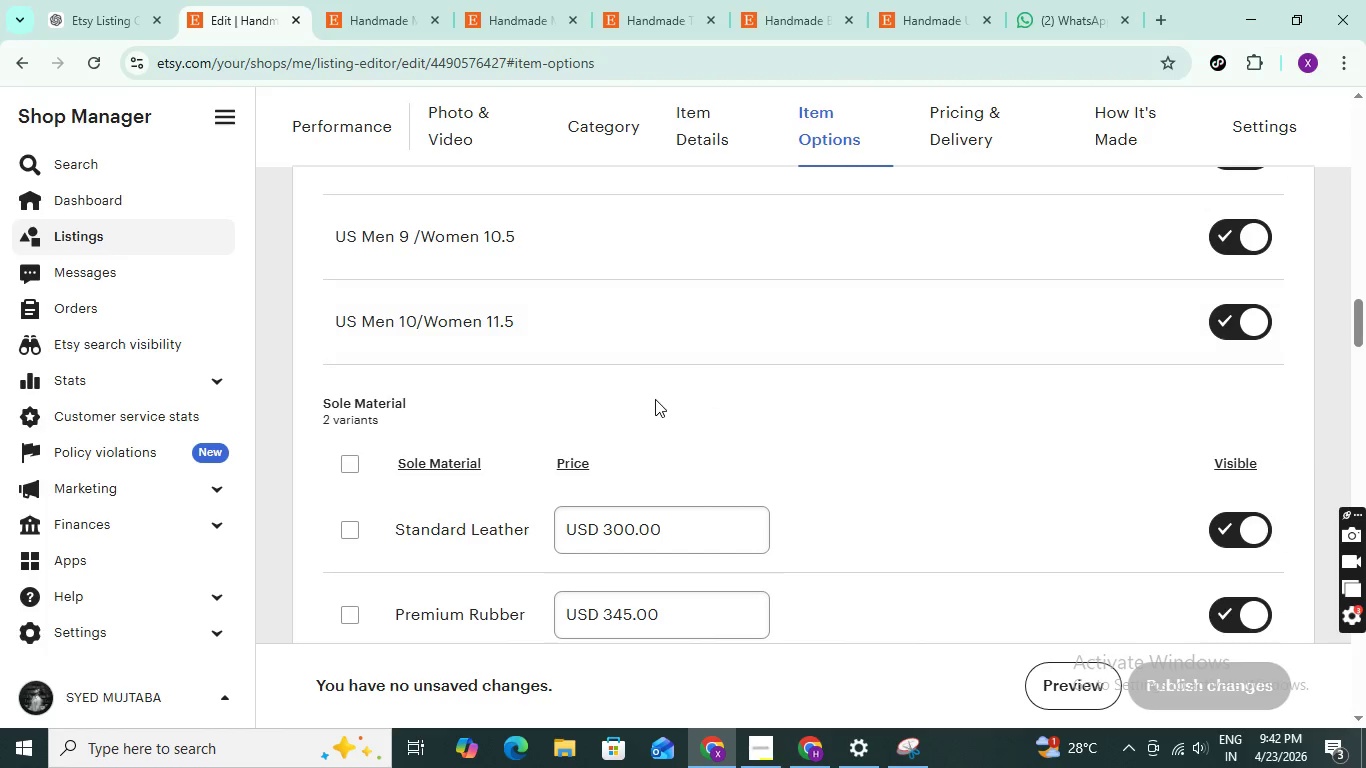 
mouse_move([885, 749])
 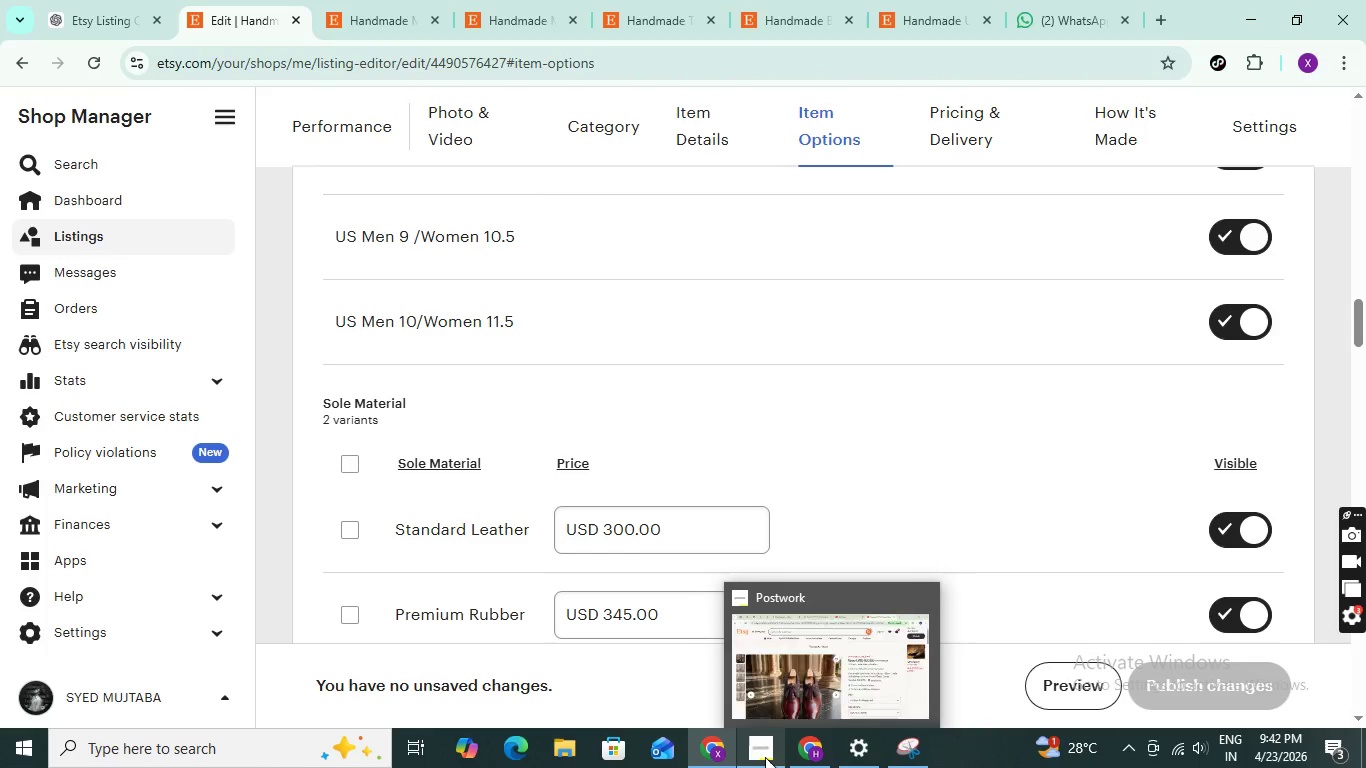 
left_click([765, 757])